 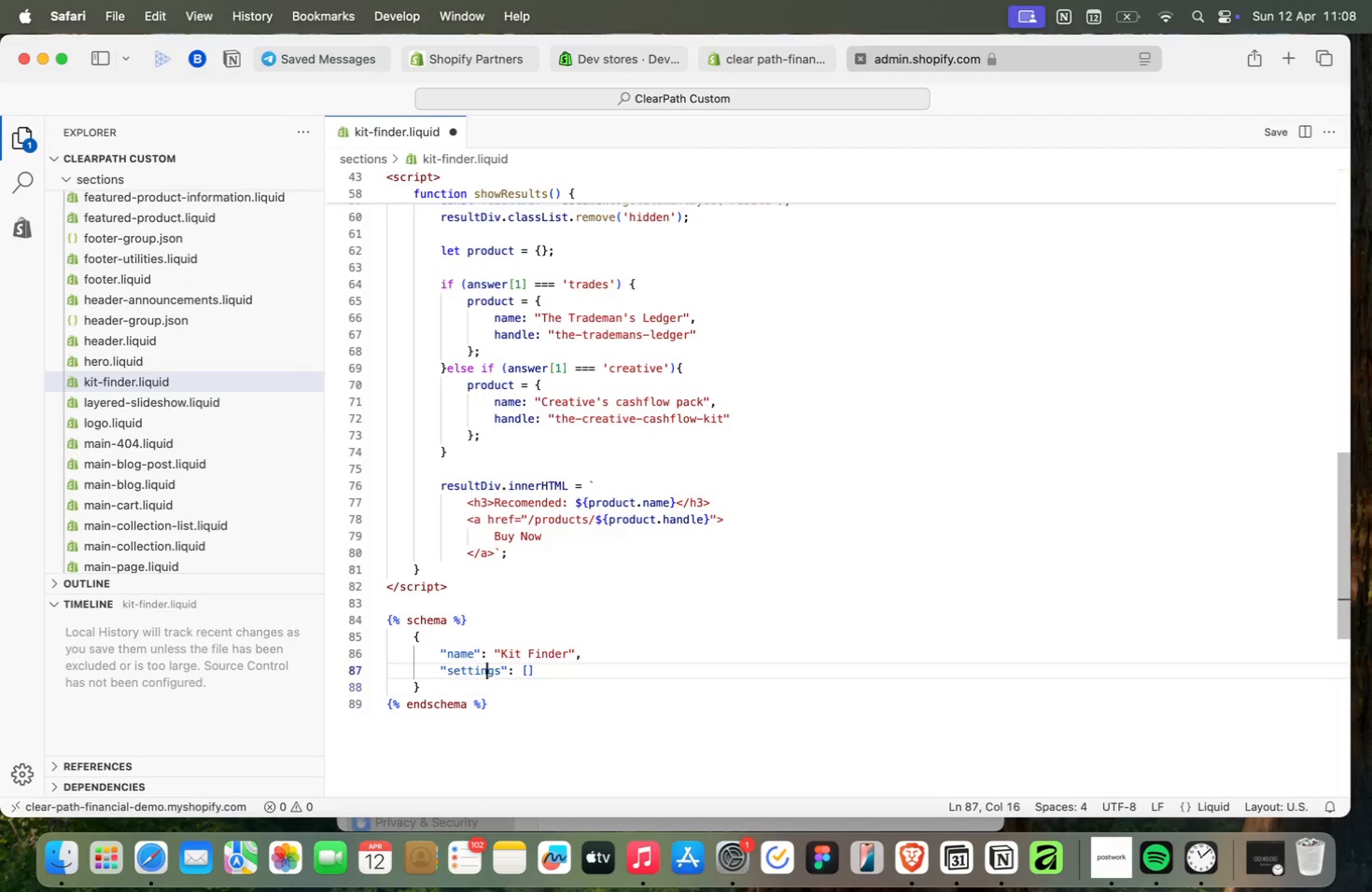 
key(ArrowUp)
 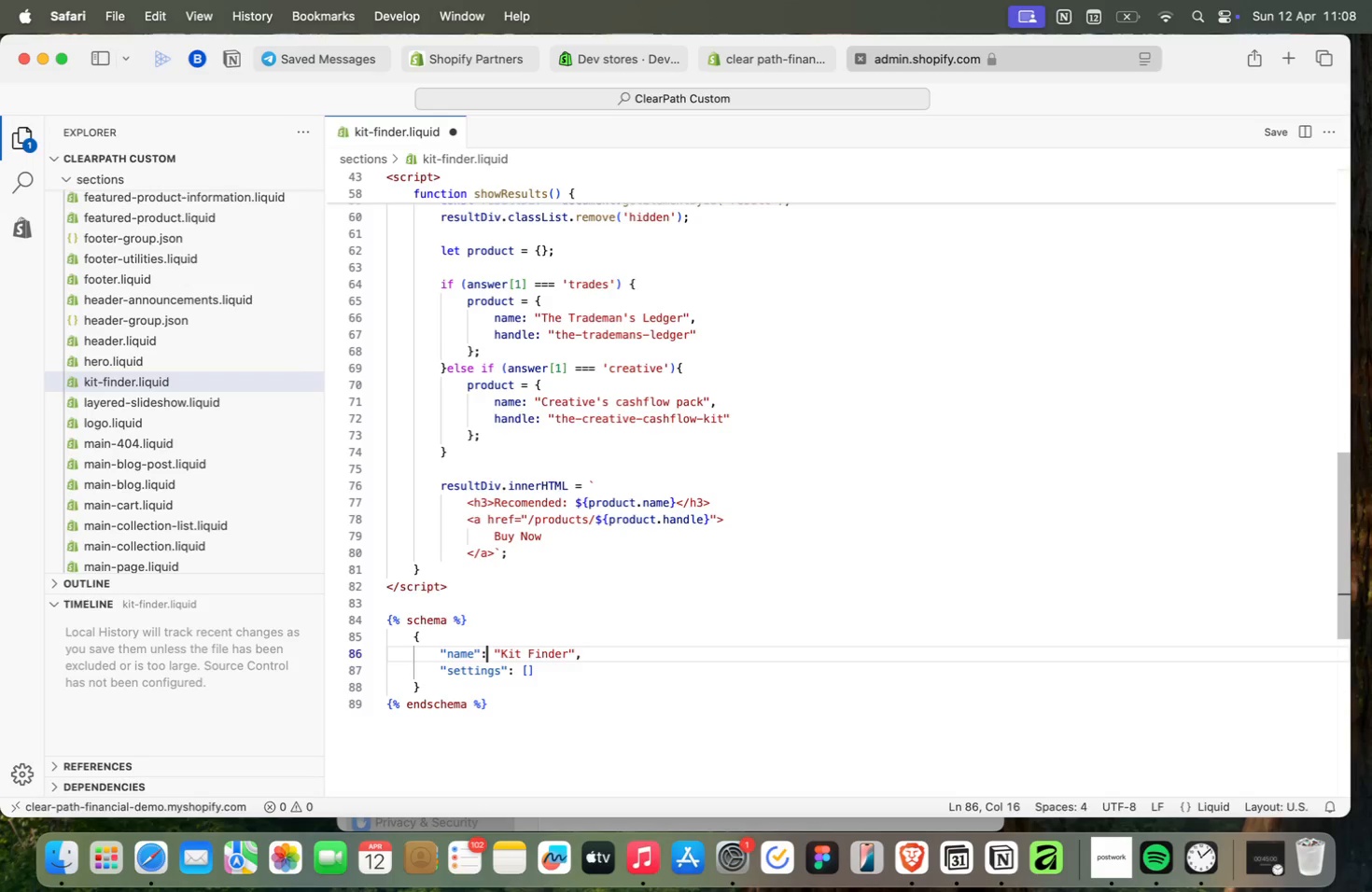 
key(ArrowUp)
 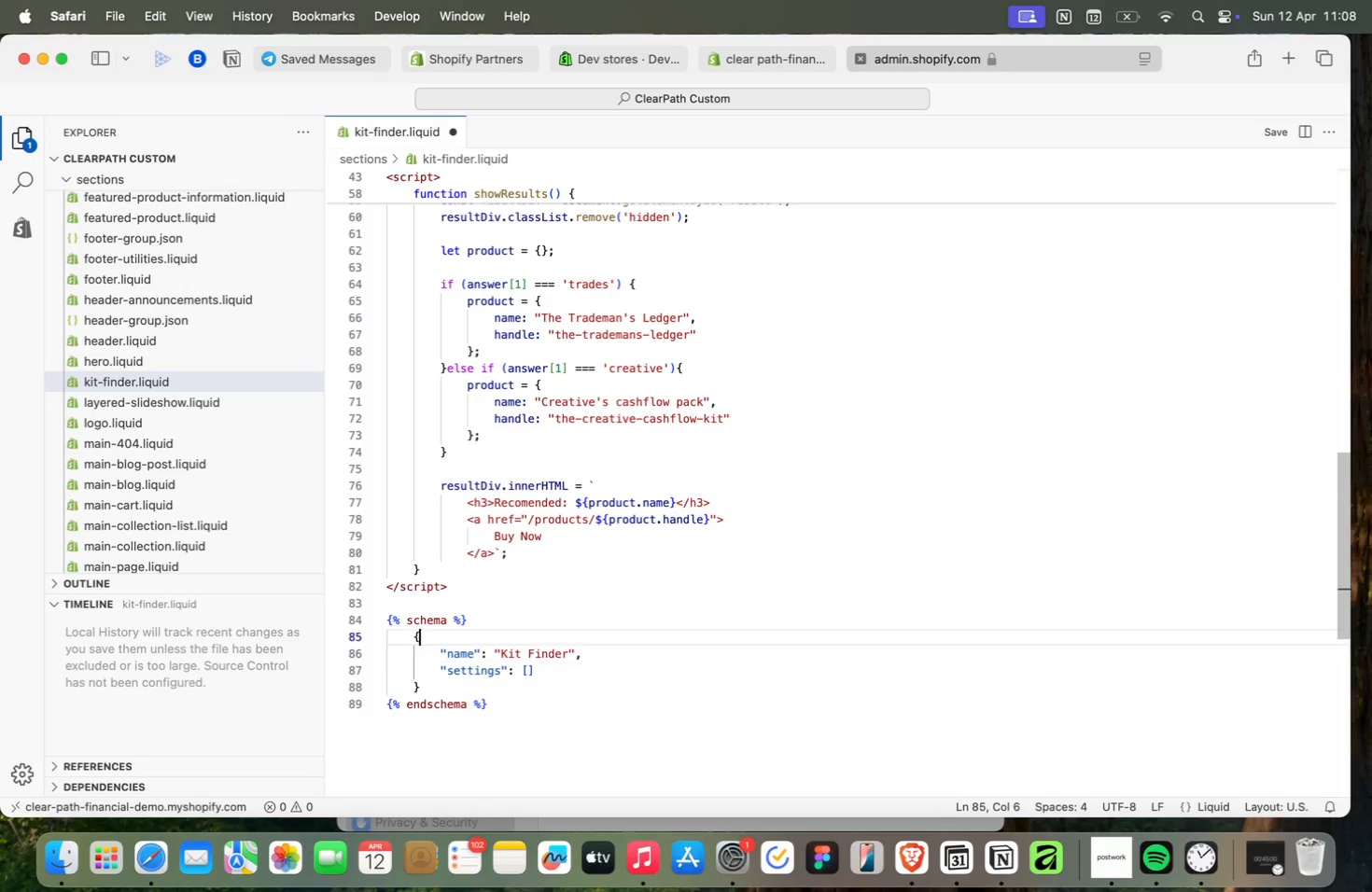 
key(ArrowUp)
 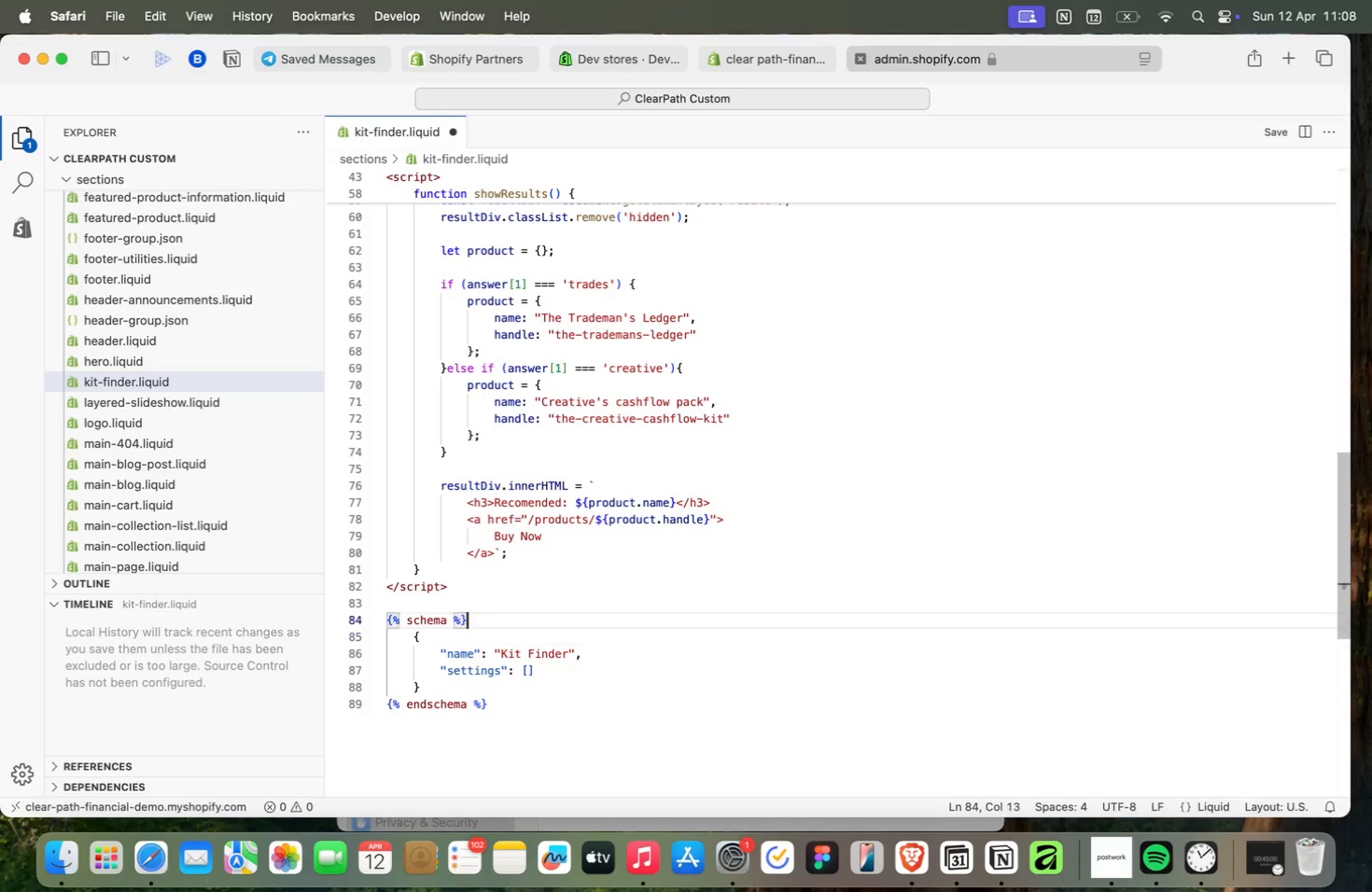 
key(ArrowUp)
 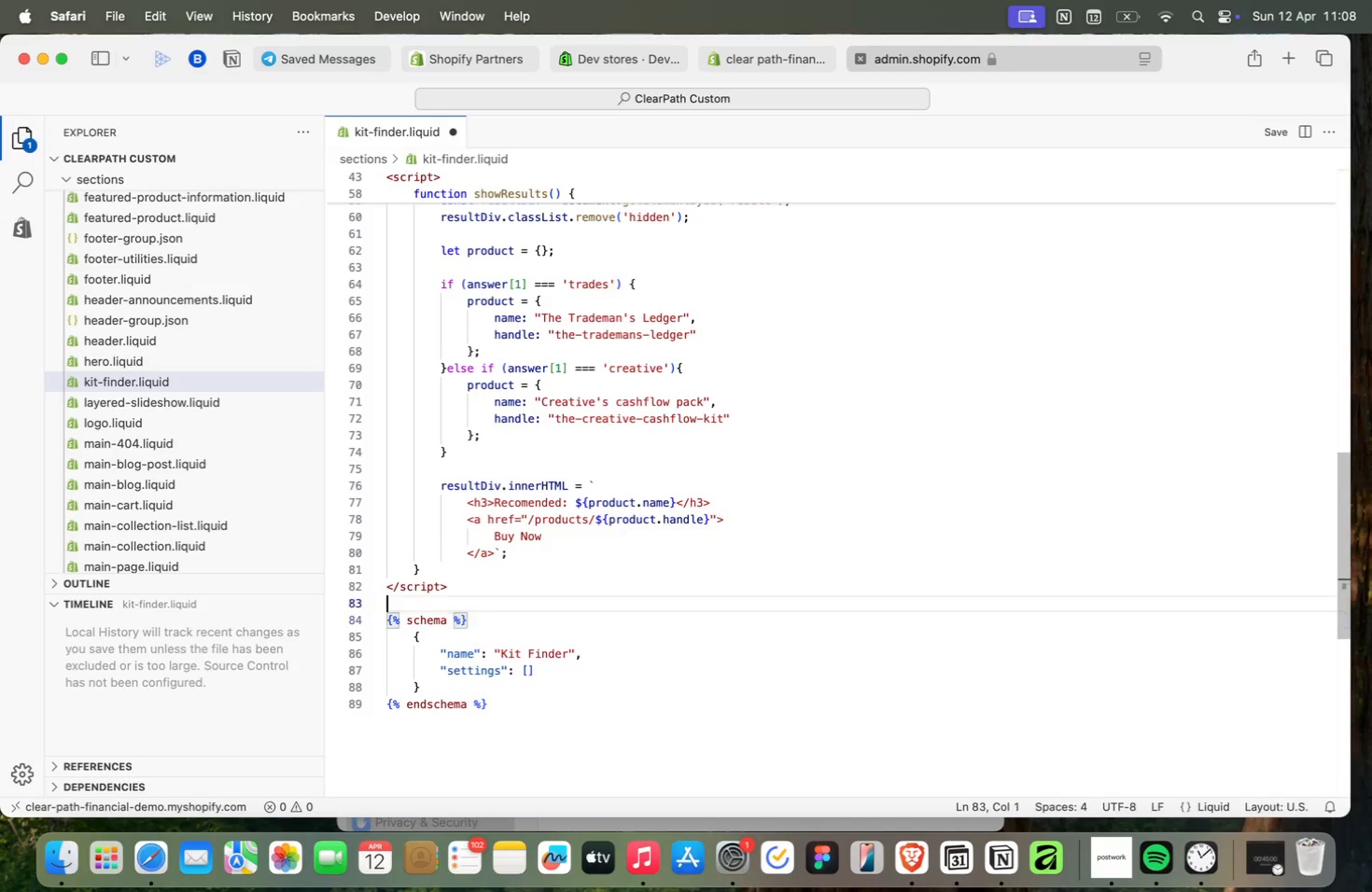 
key(ArrowUp)
 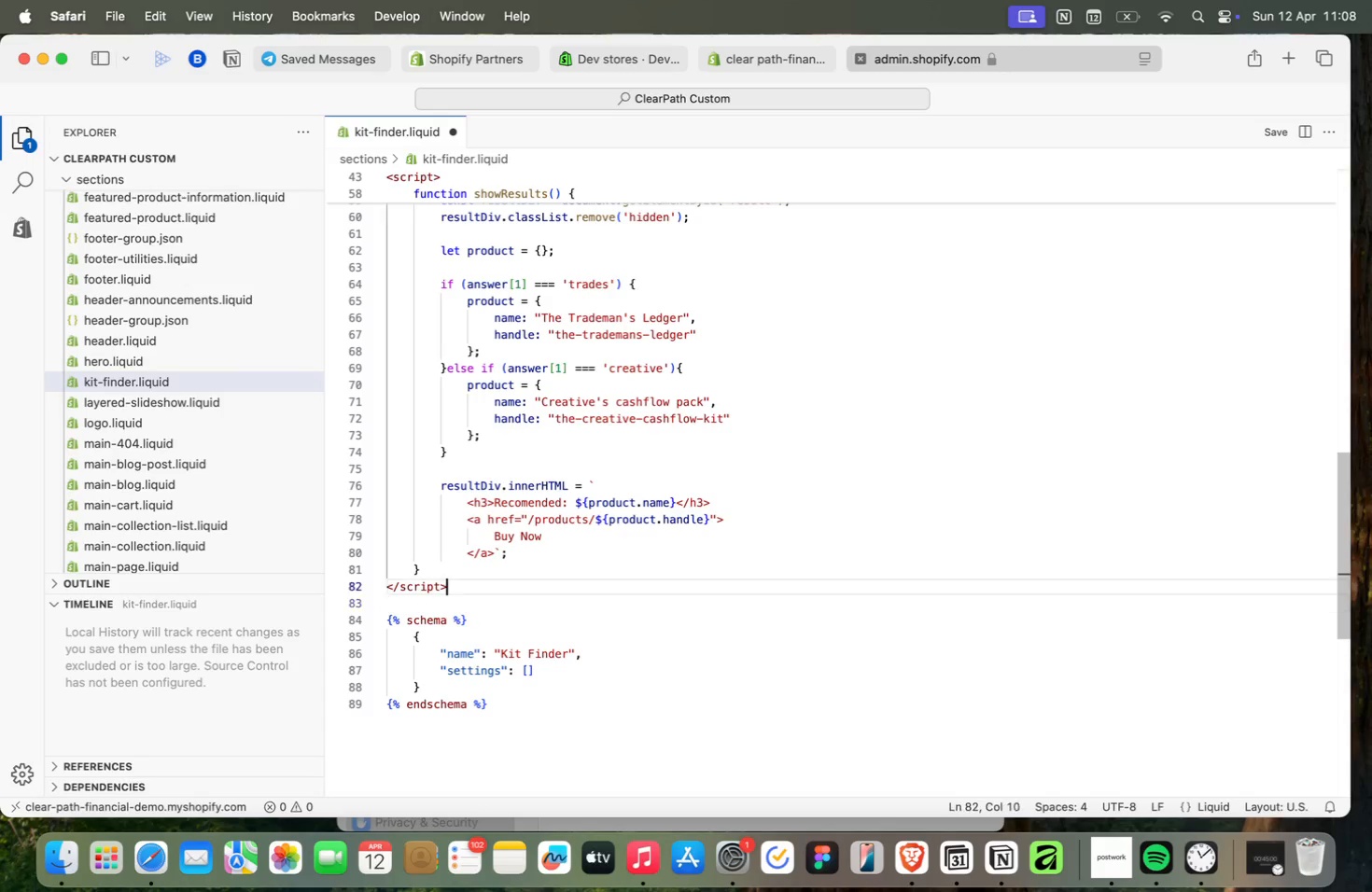 
key(ArrowUp)
 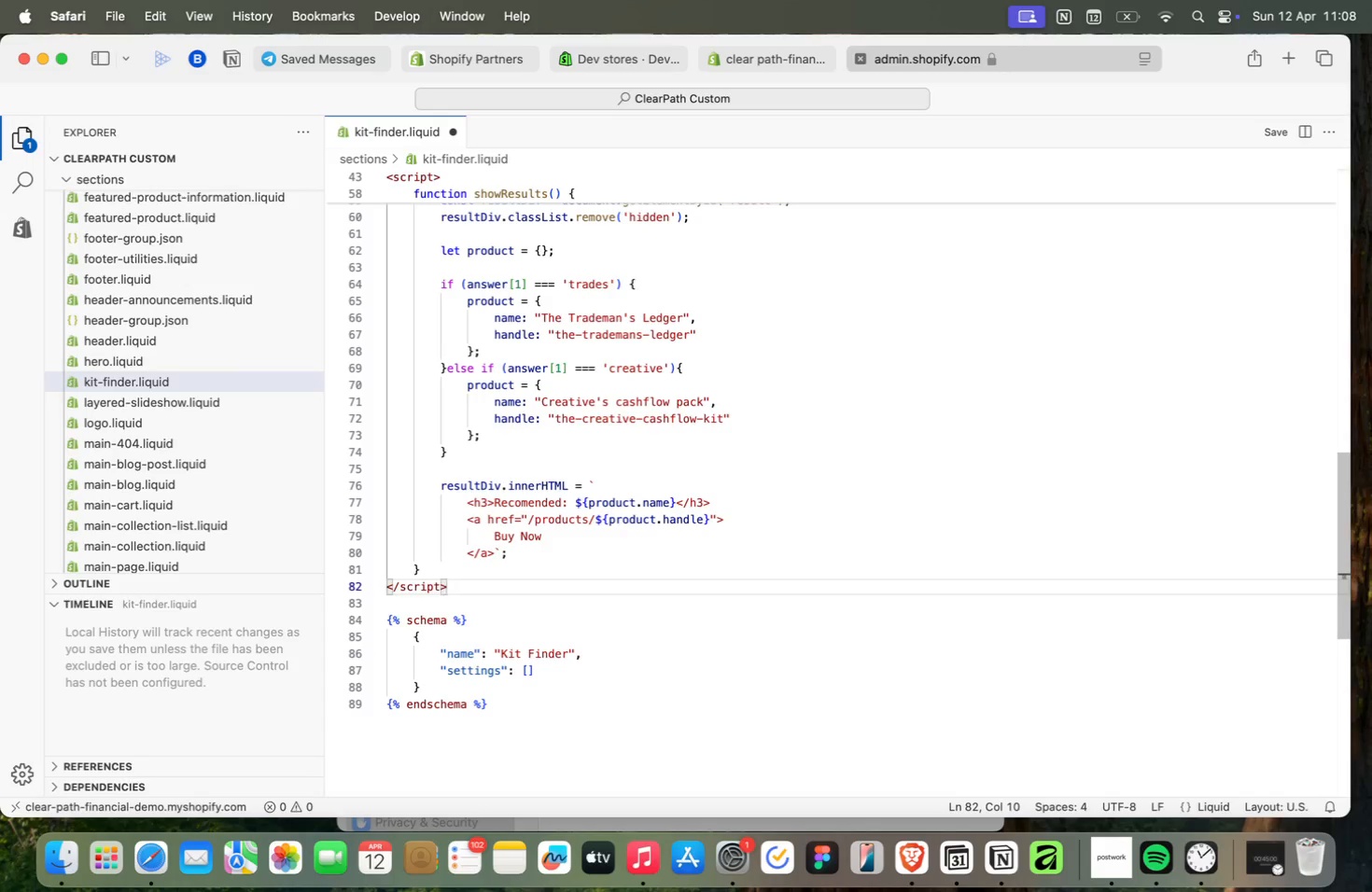 
key(ArrowUp)
 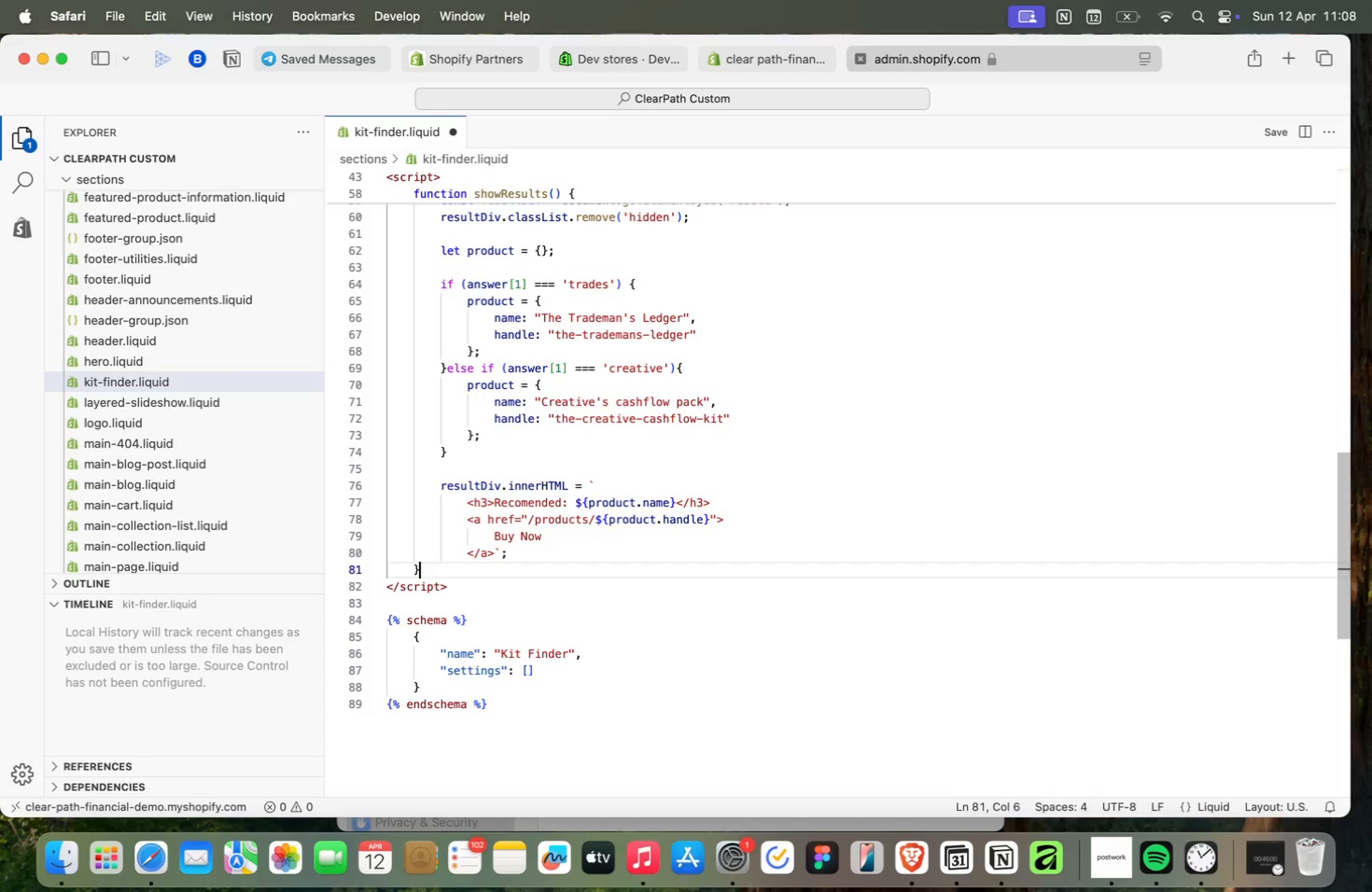 
wait(7.15)
 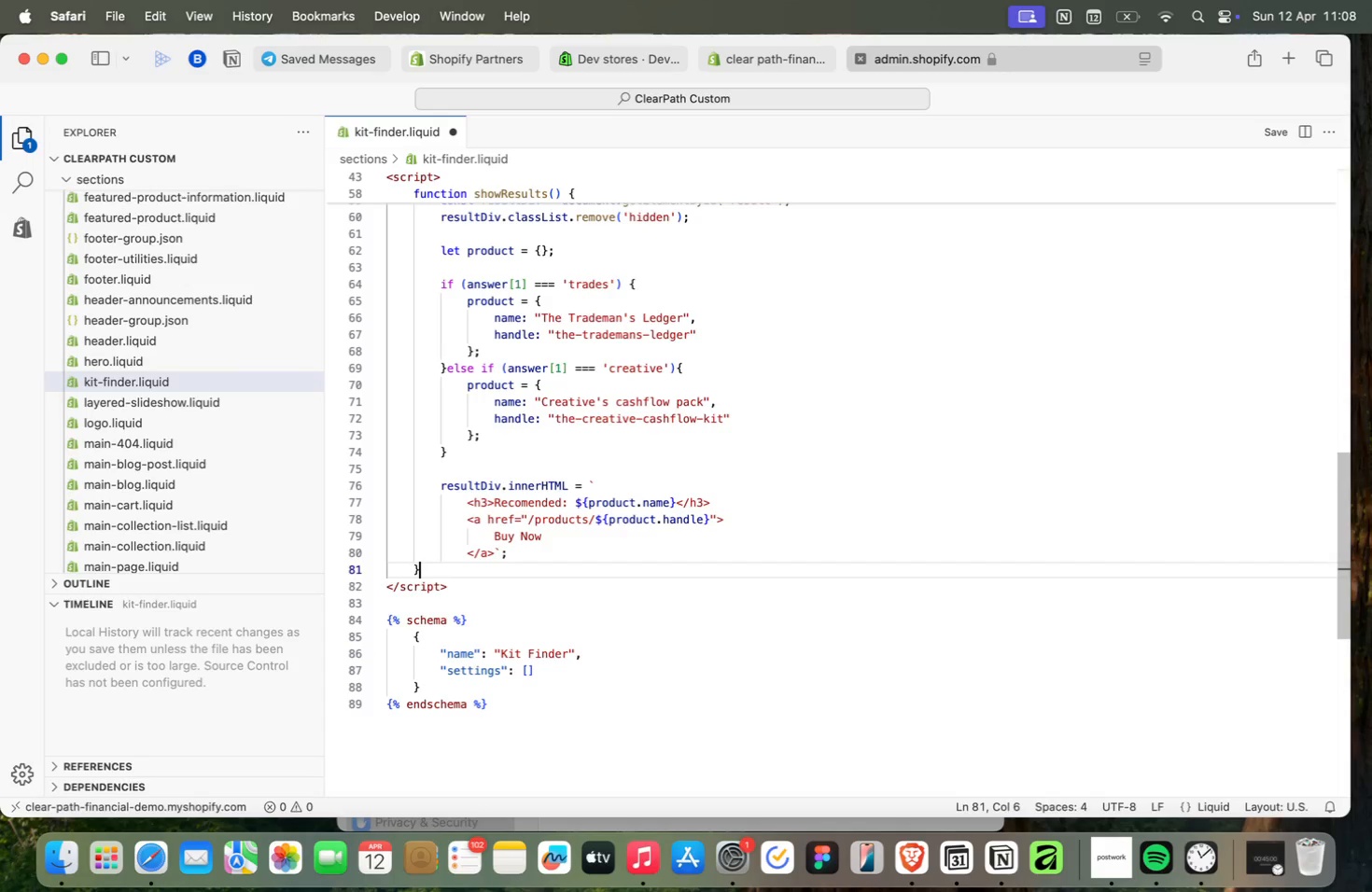 
key(ArrowUp)
 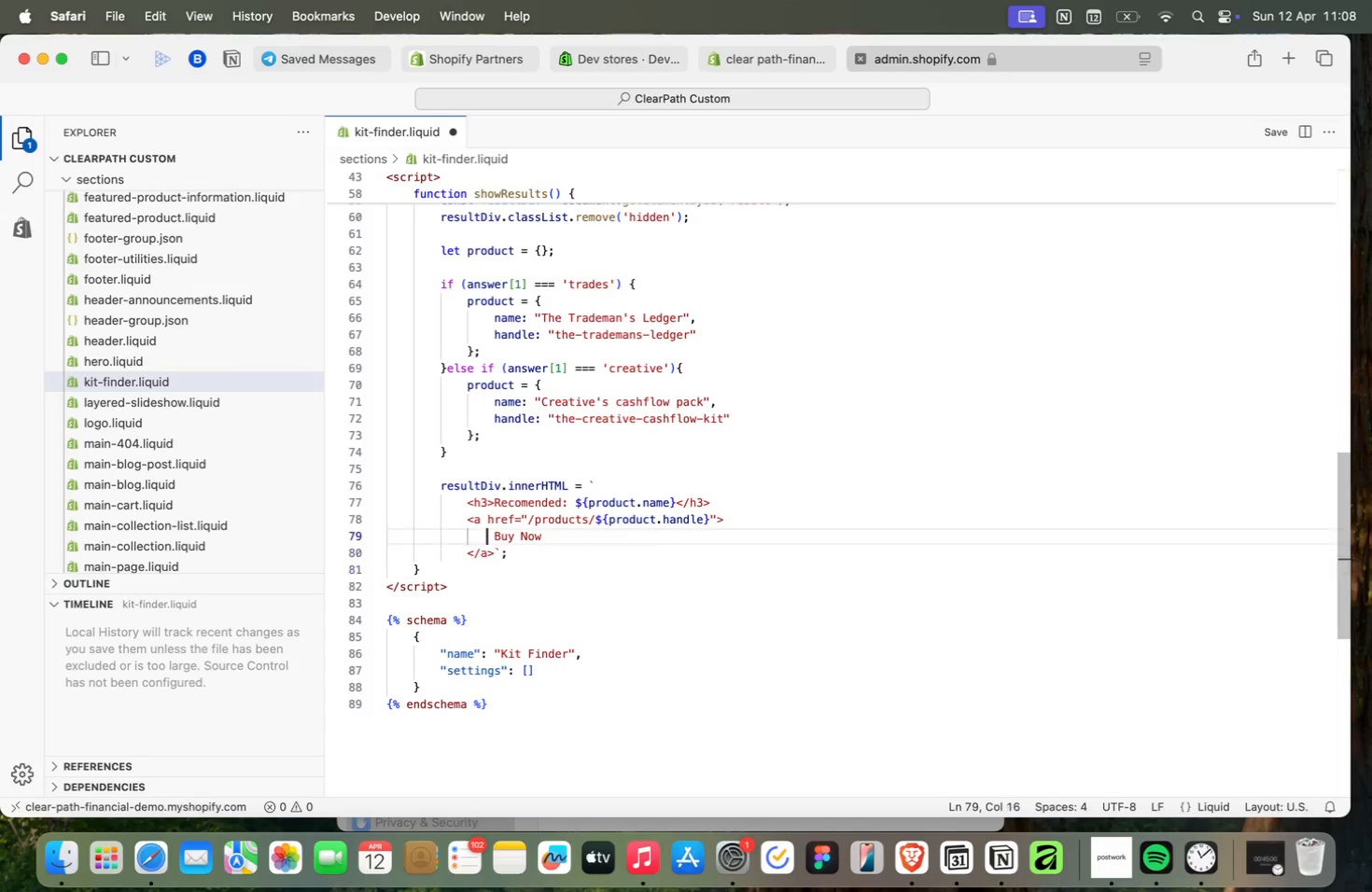 
key(ArrowUp)
 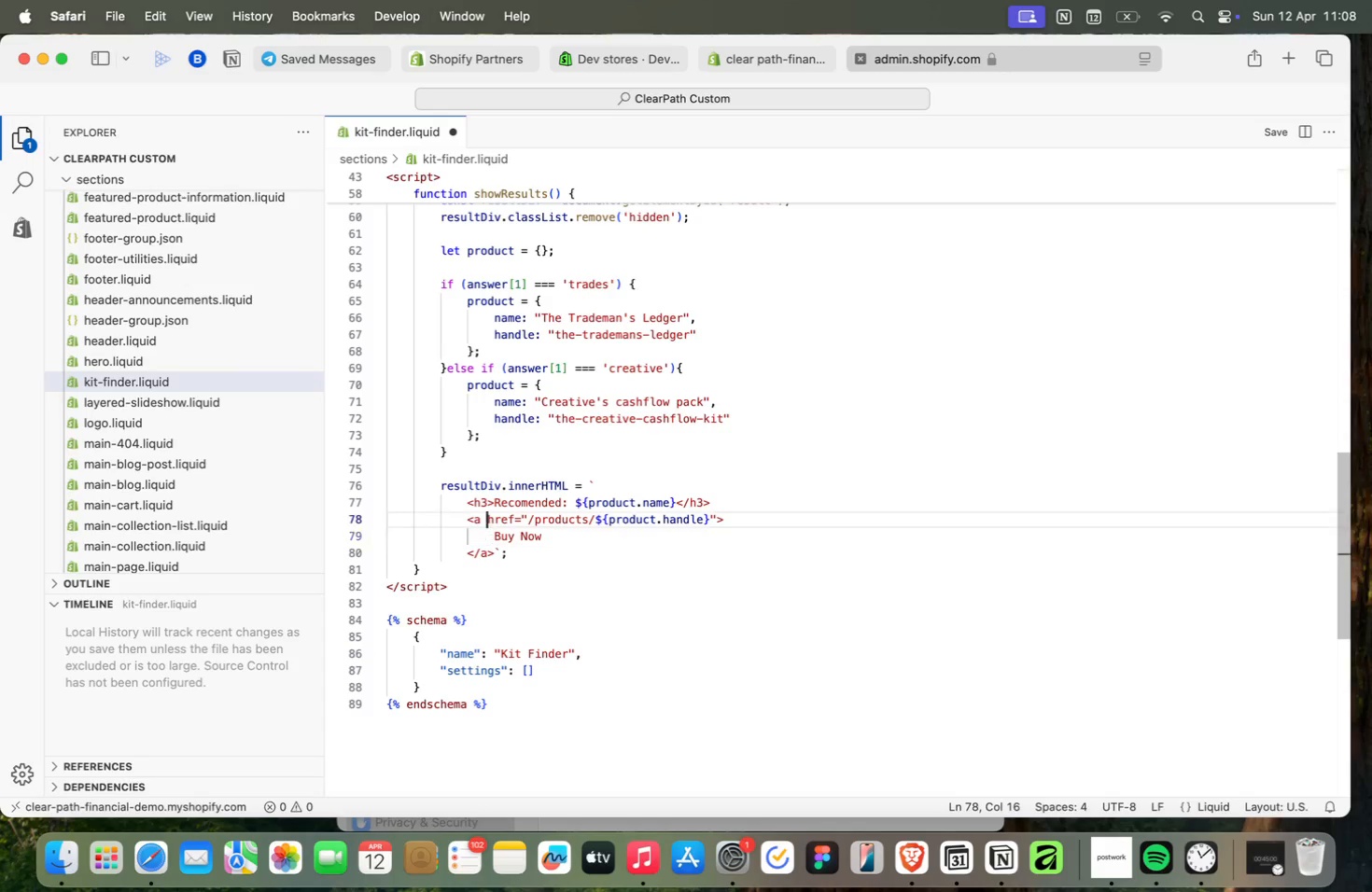 
key(ArrowUp)
 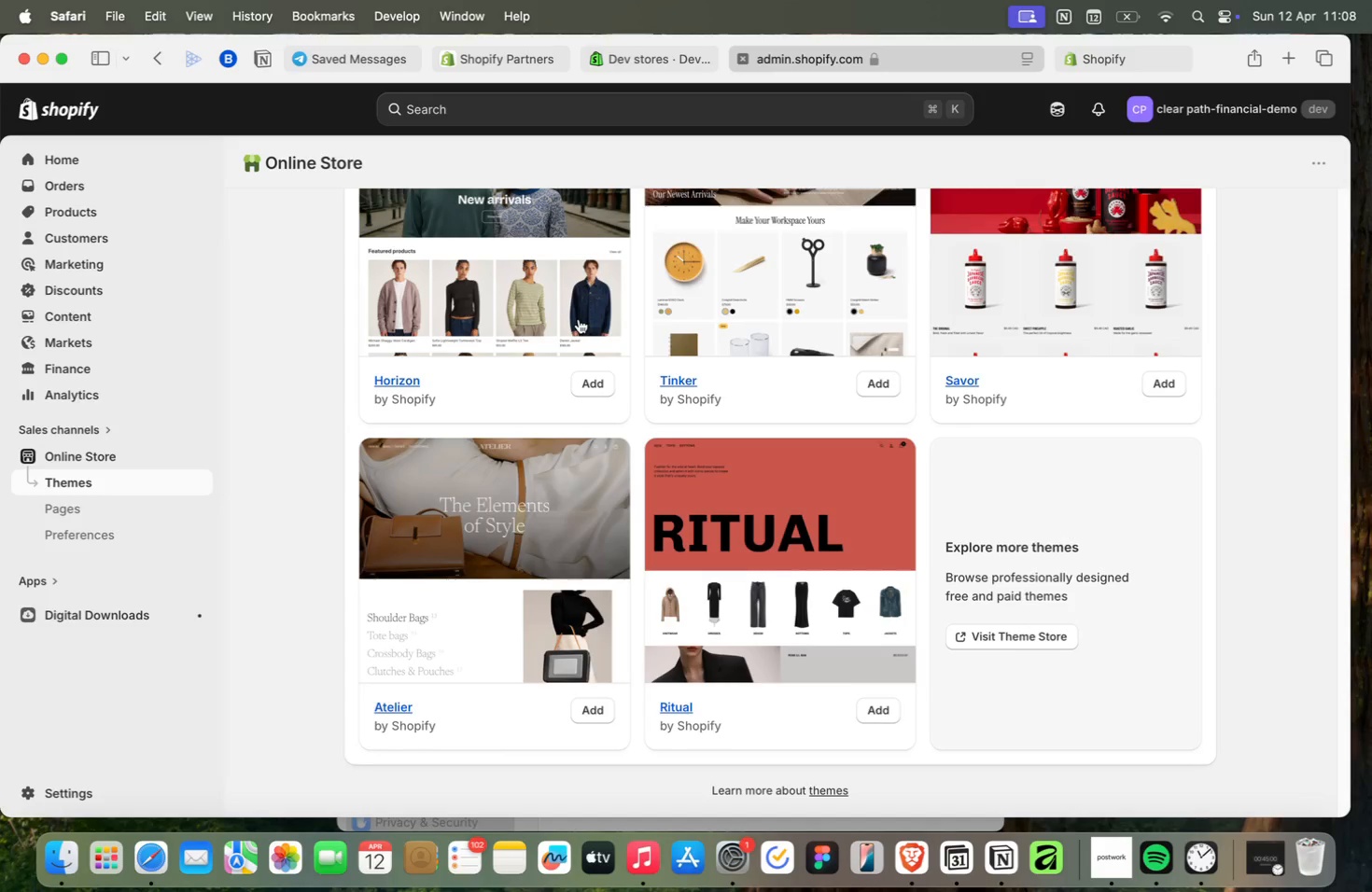 
wait(7.72)
 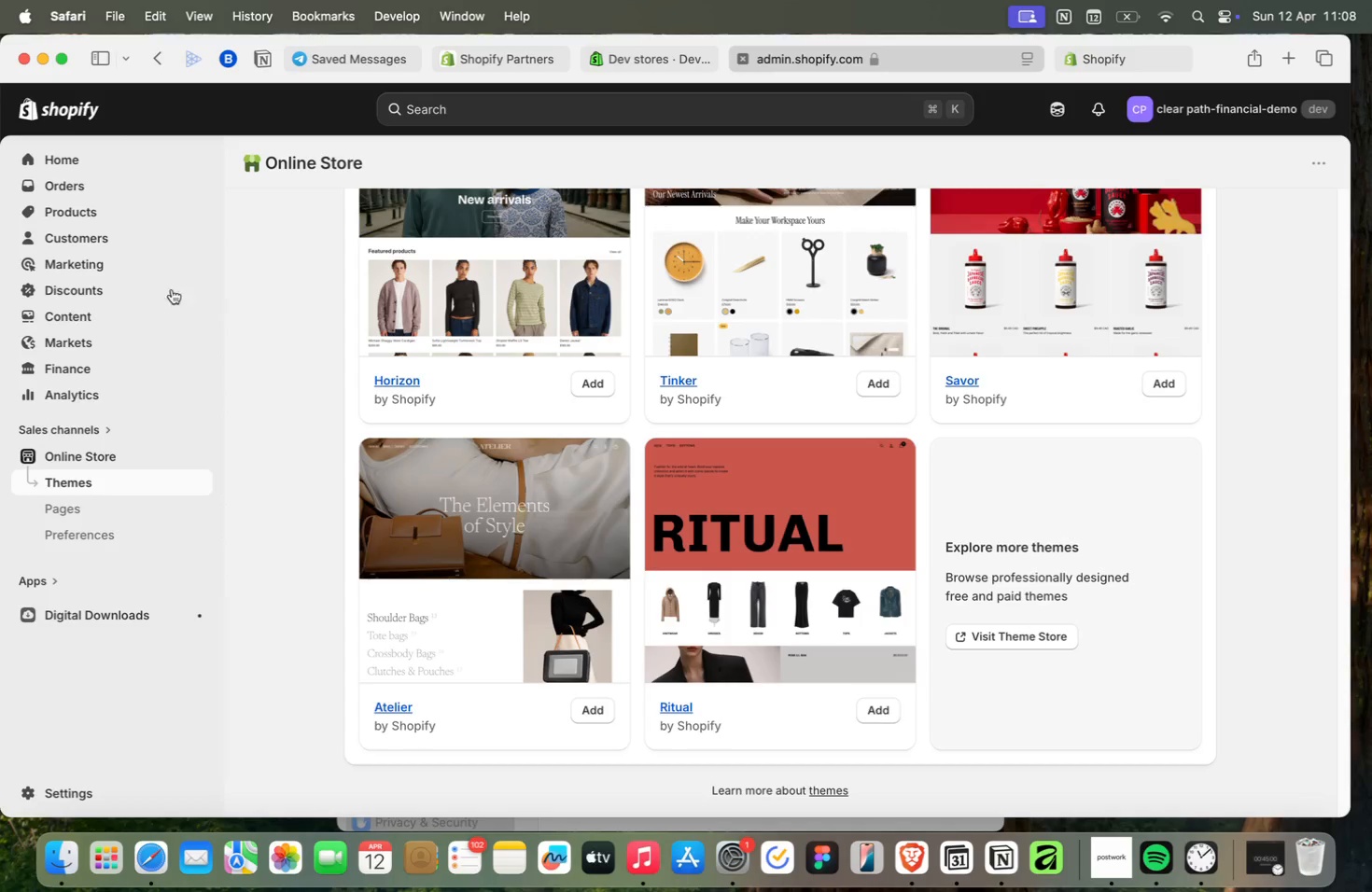 
left_click([83, 208])
 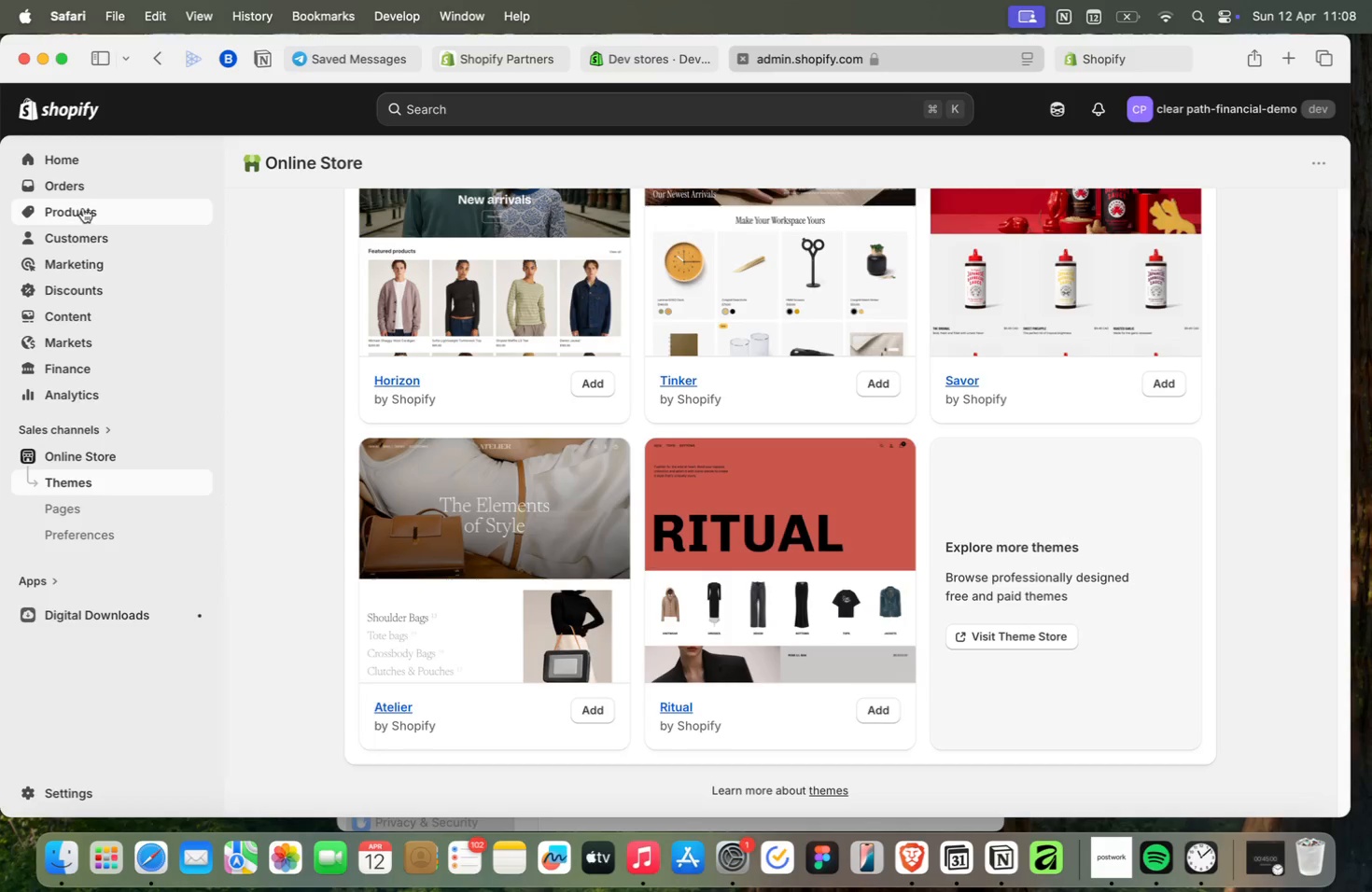 
scroll: coordinate [442, 488], scroll_direction: down, amount: 9.0
 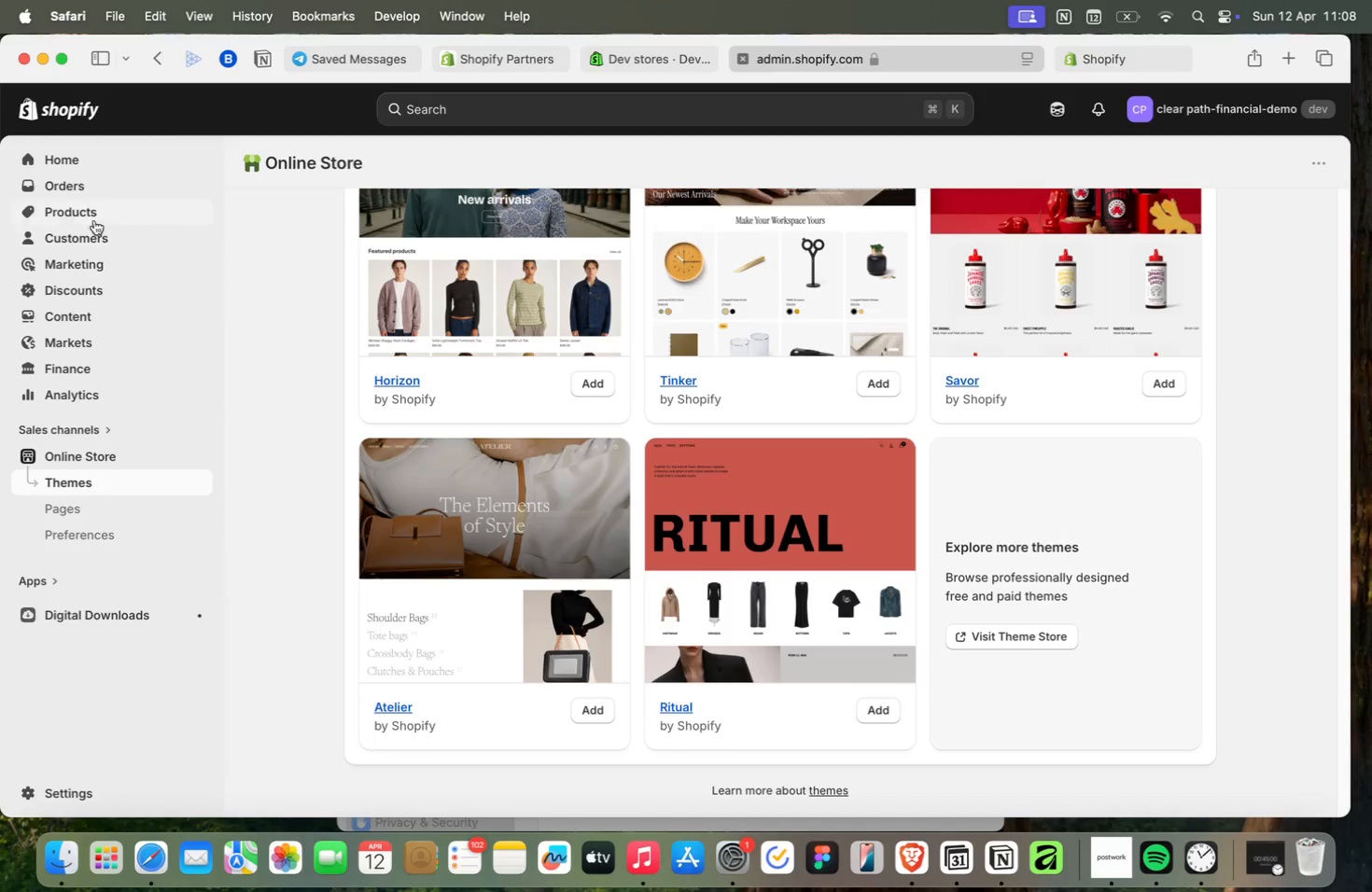 
mouse_move([120, 215])
 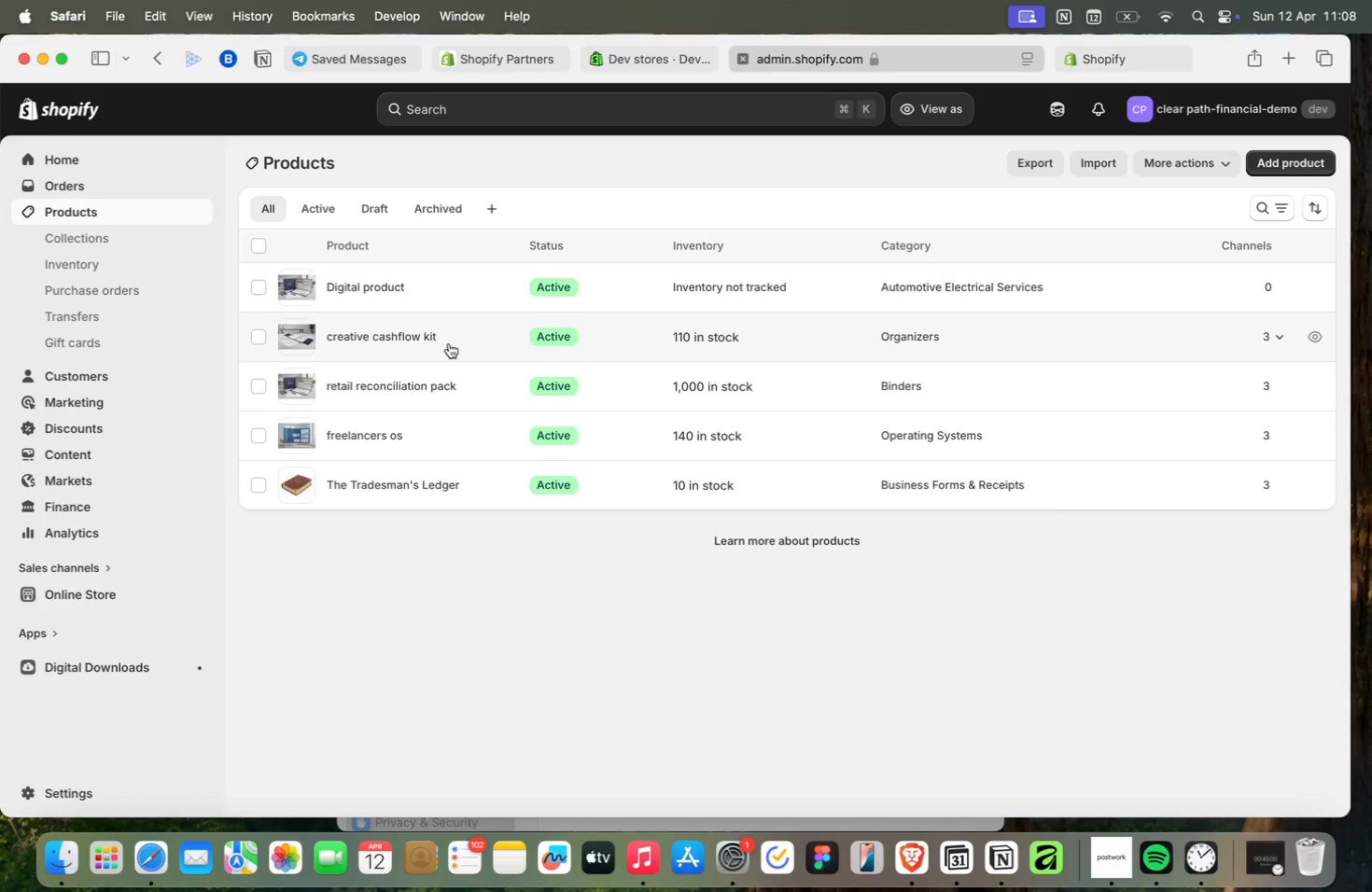 
wait(10.39)
 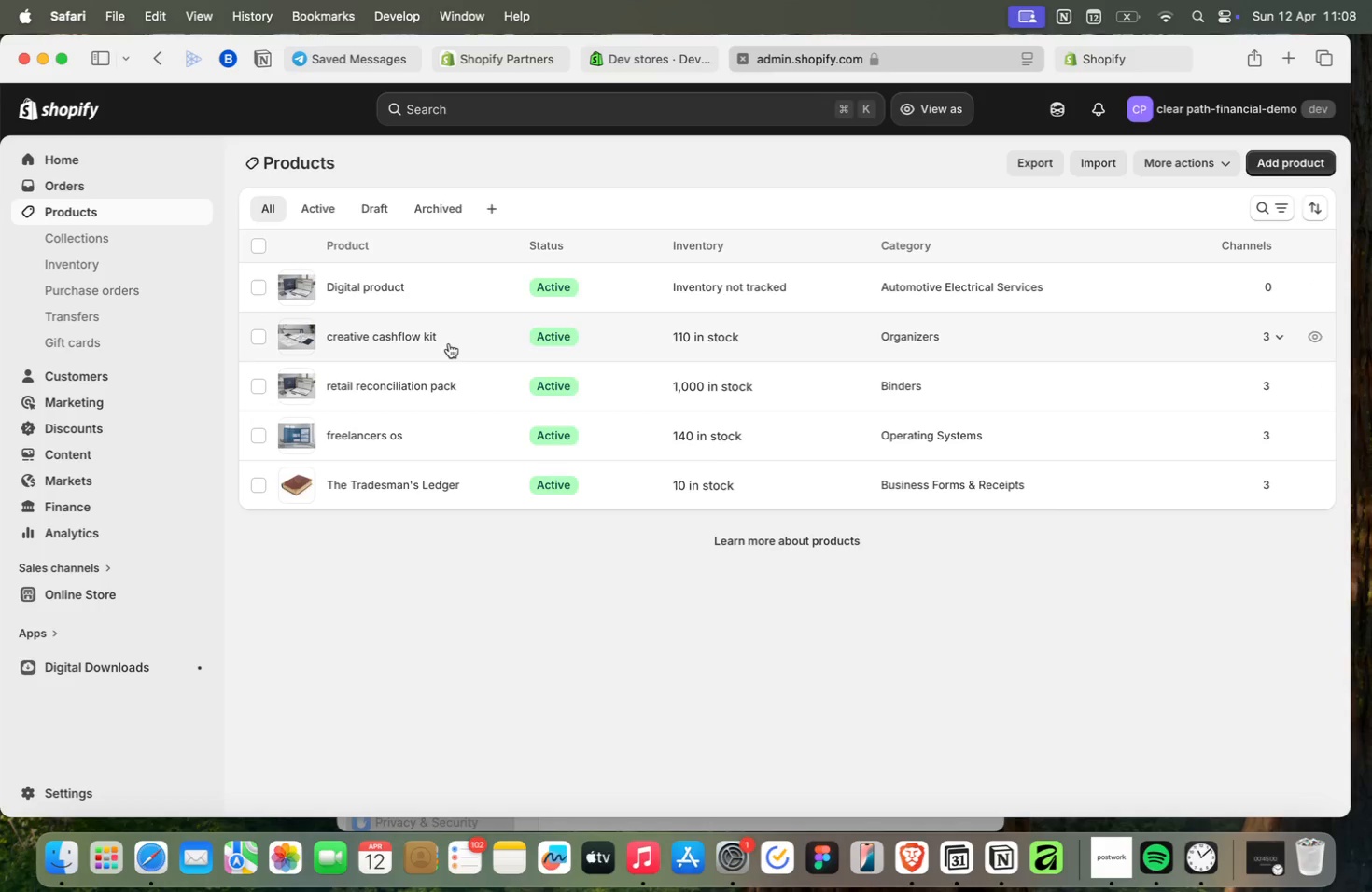 
left_click([486, 490])
 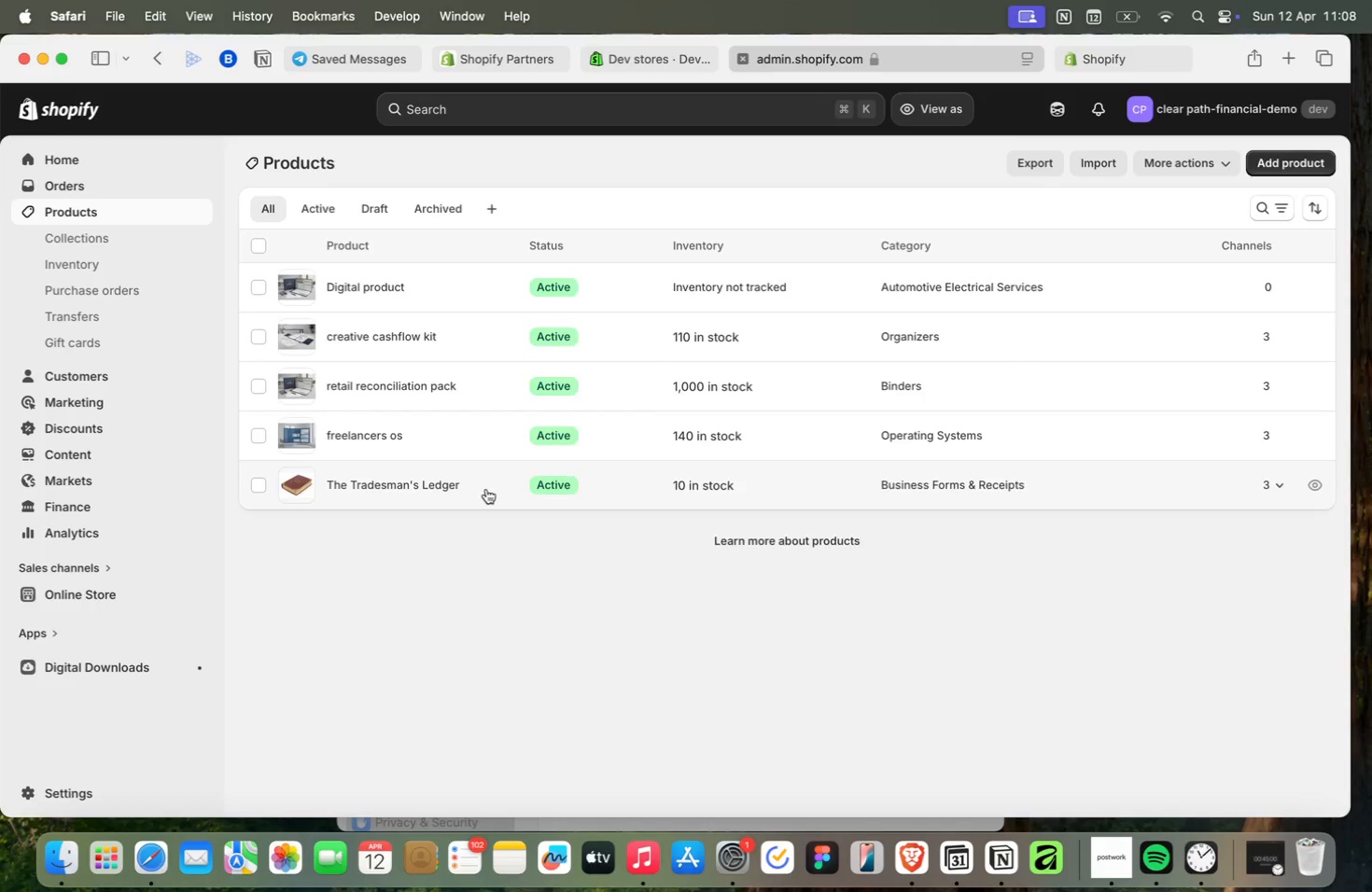 
mouse_move([502, 467])
 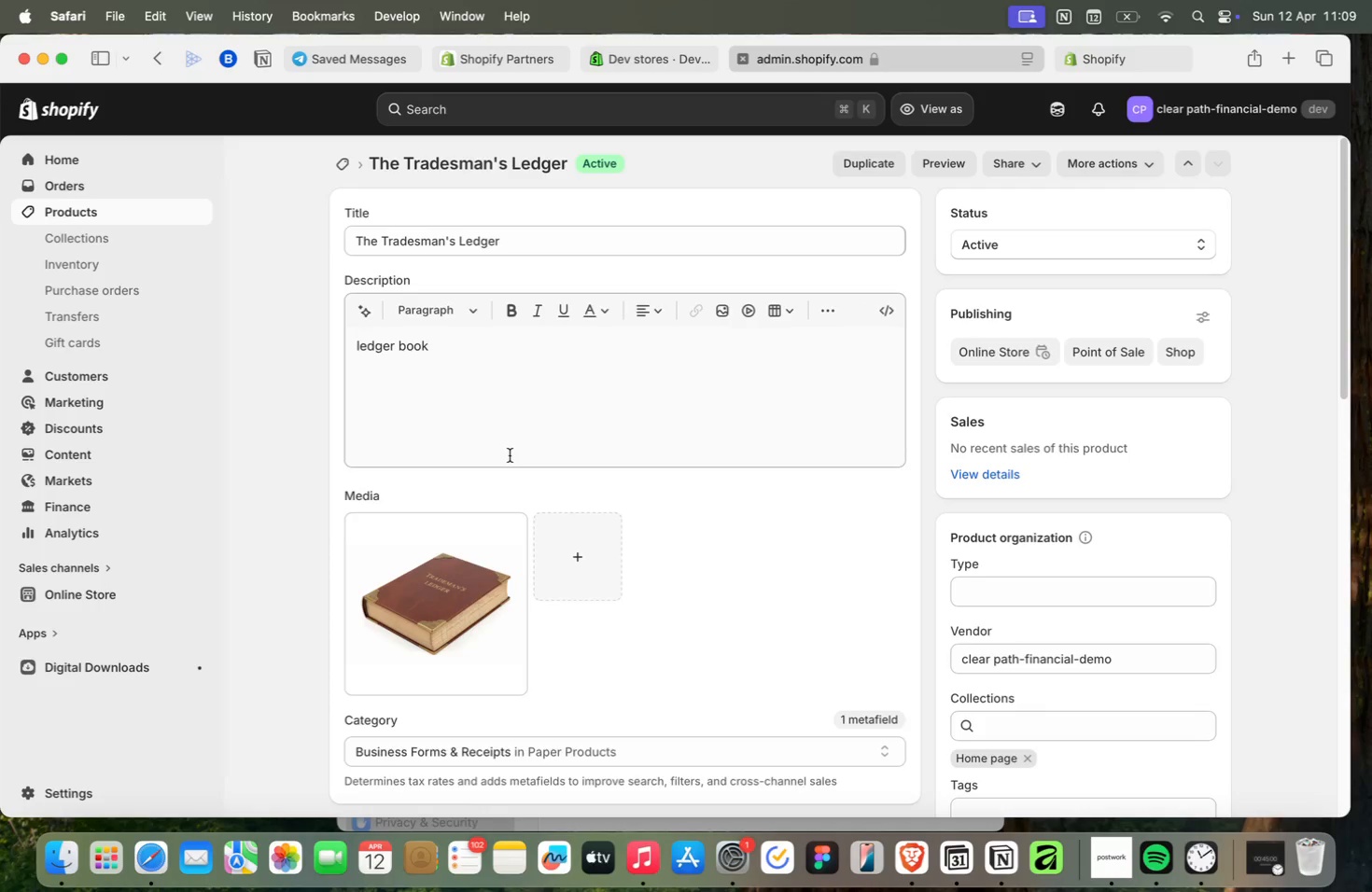 
wait(14.94)
 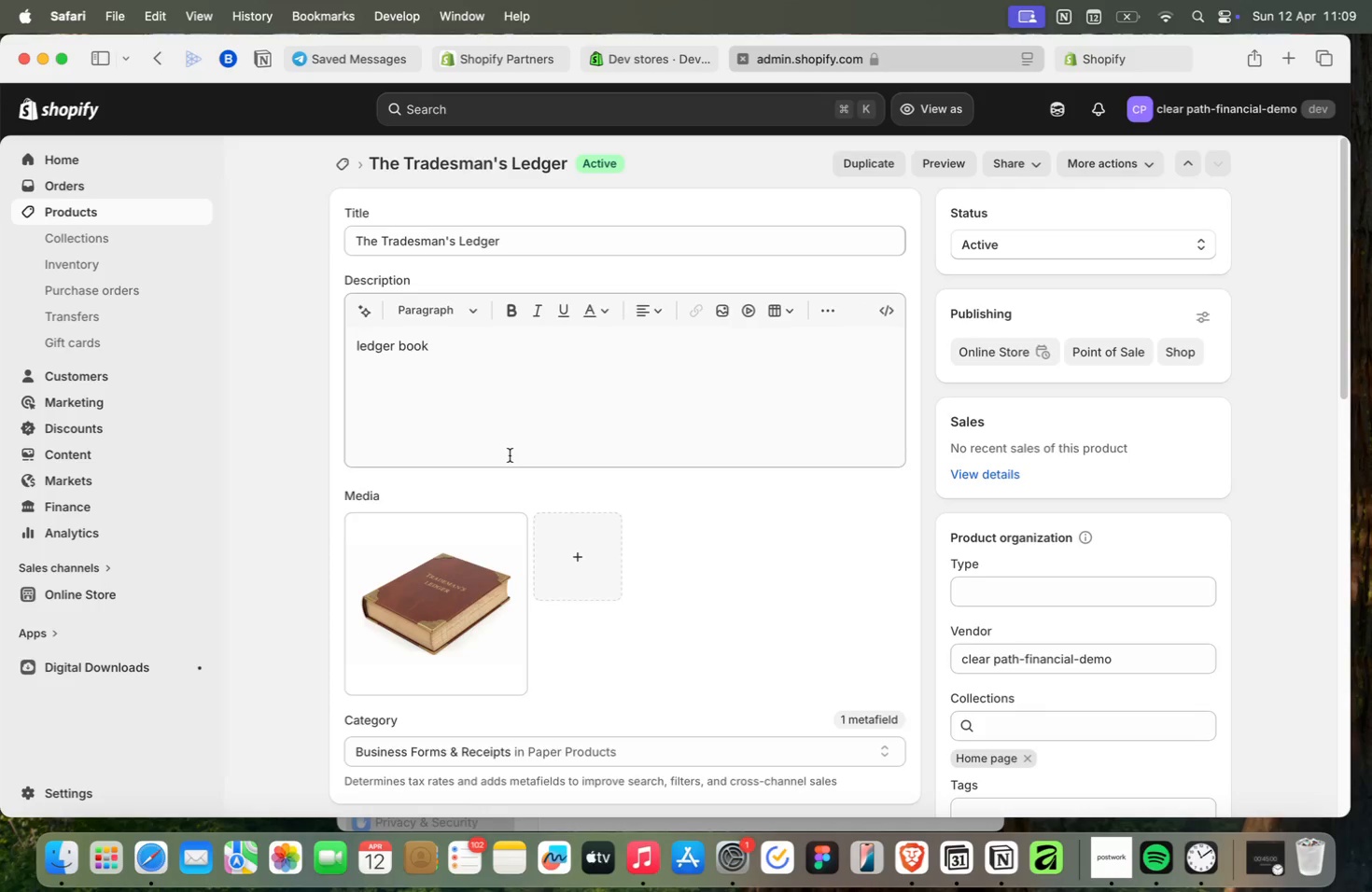 
left_click([343, 171])
 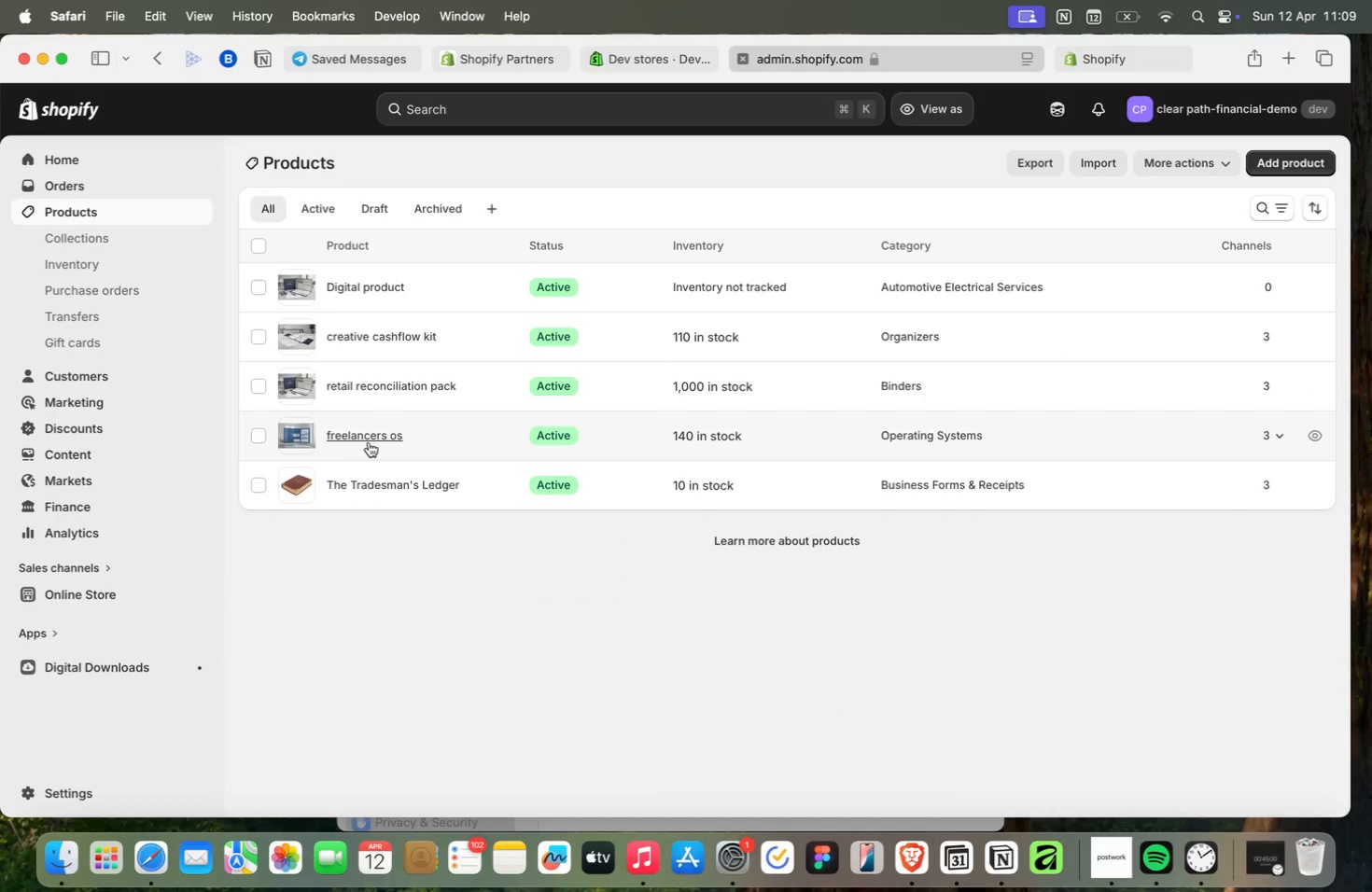 
left_click([382, 487])
 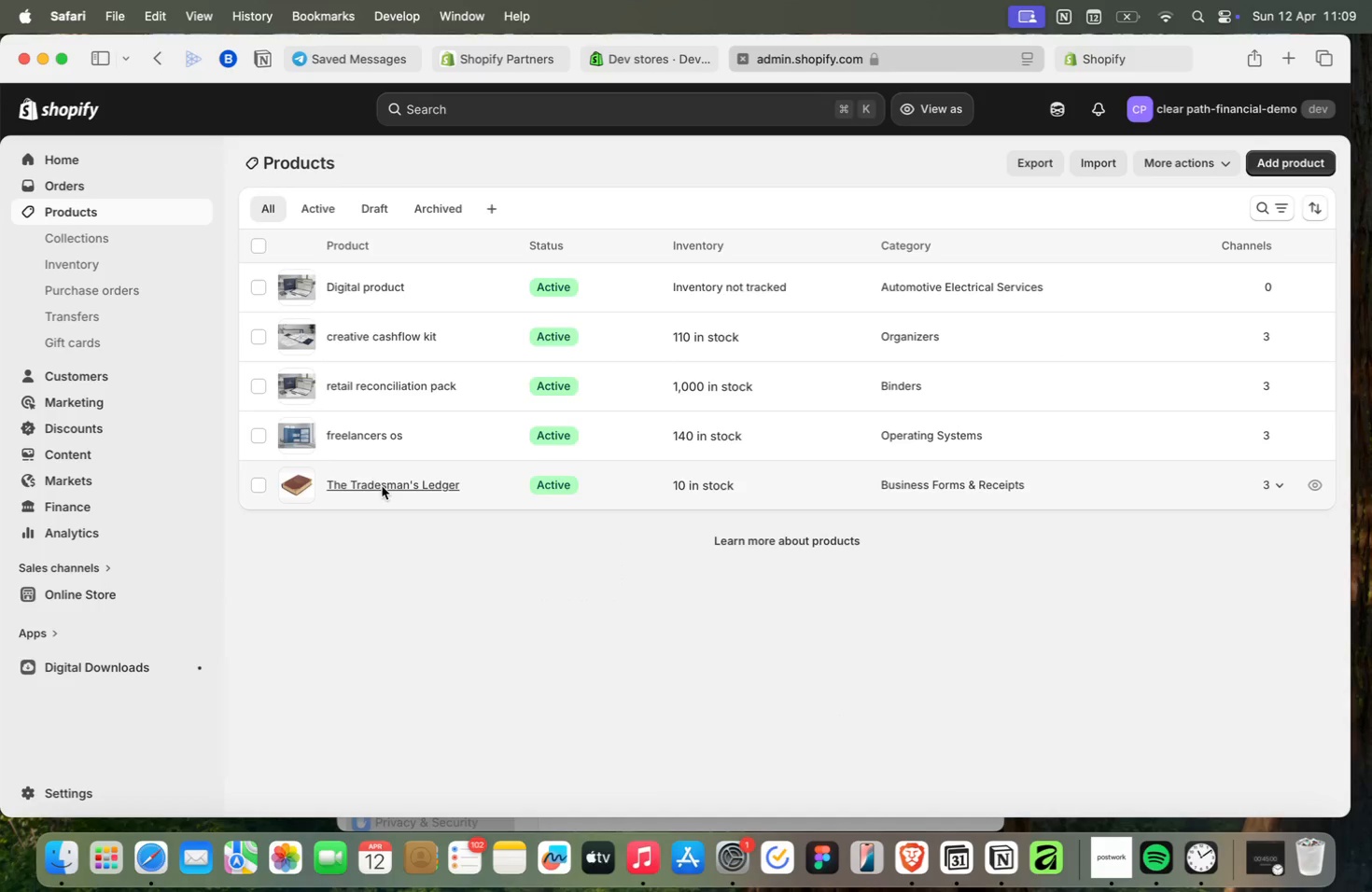 
mouse_move([385, 495])
 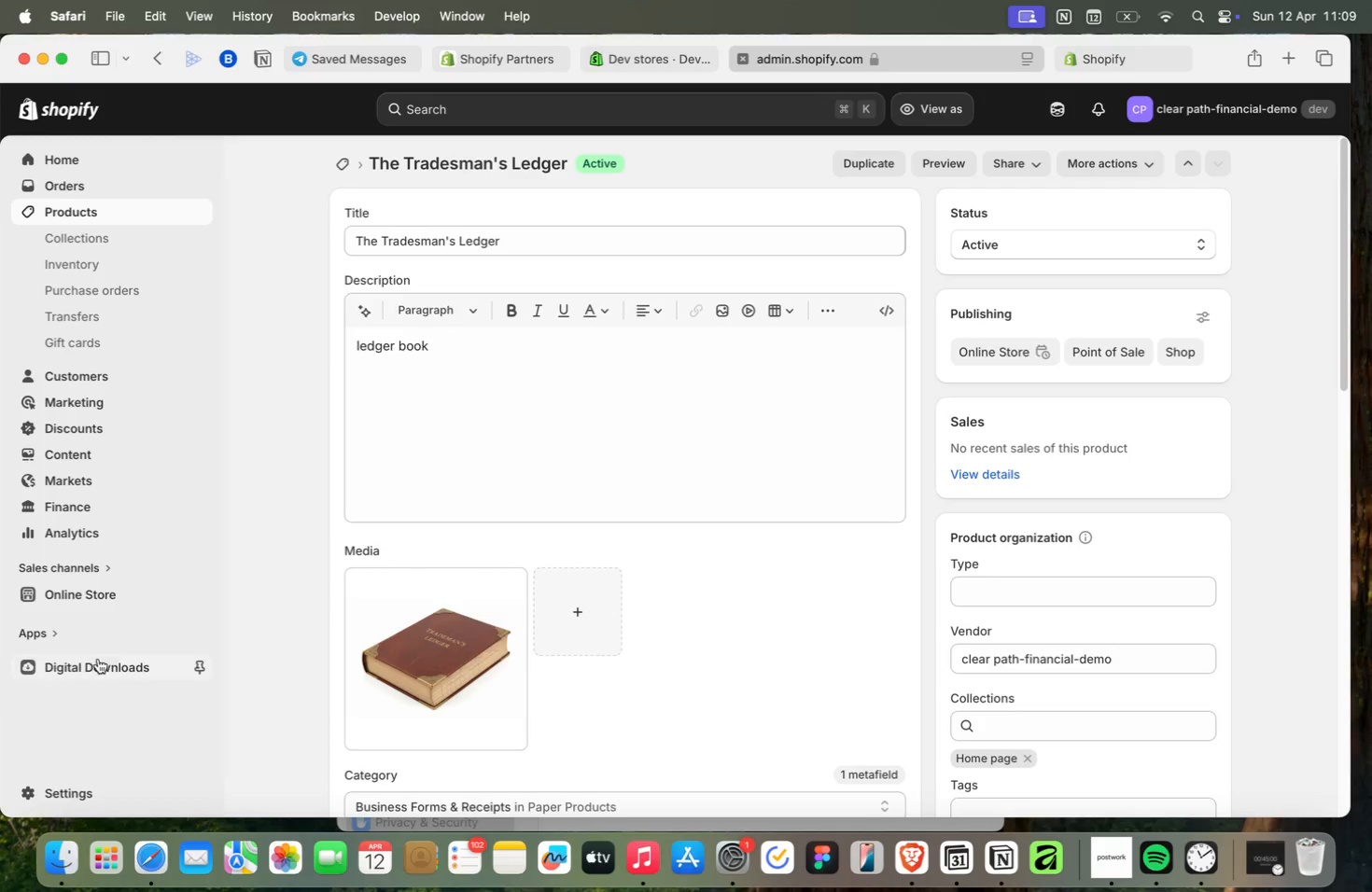 
left_click([84, 590])
 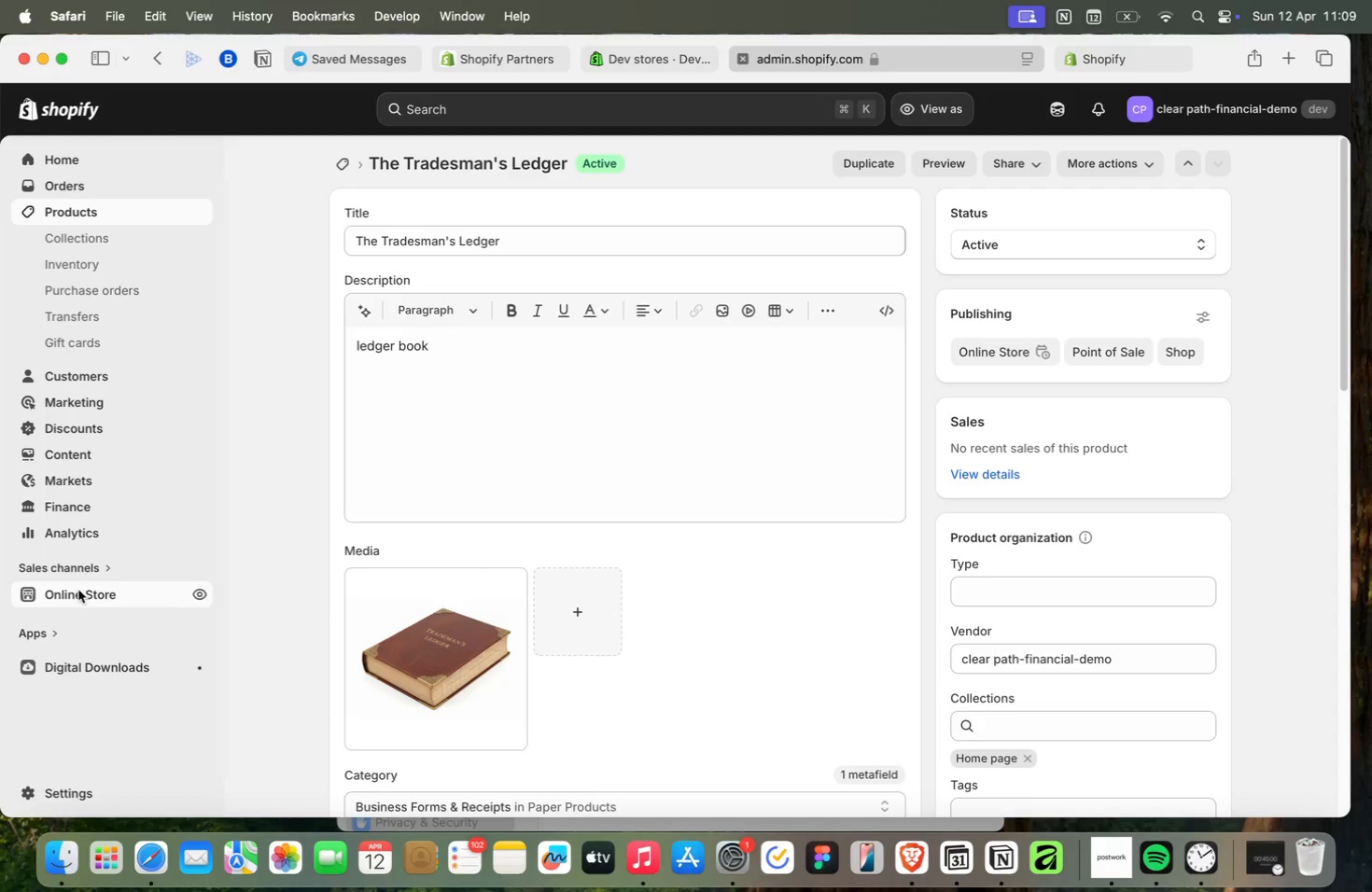 
mouse_move([78, 569])
 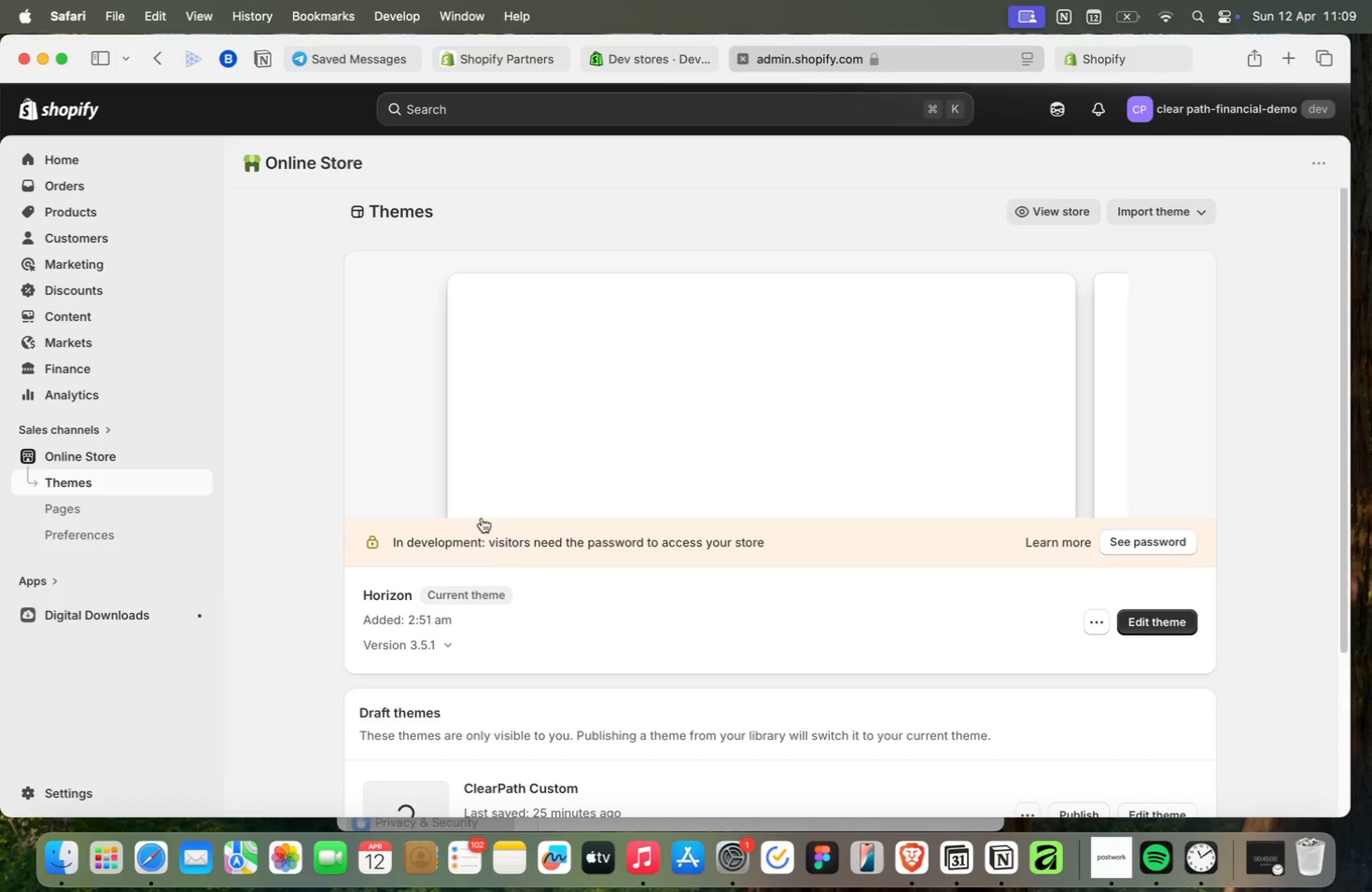 
wait(6.18)
 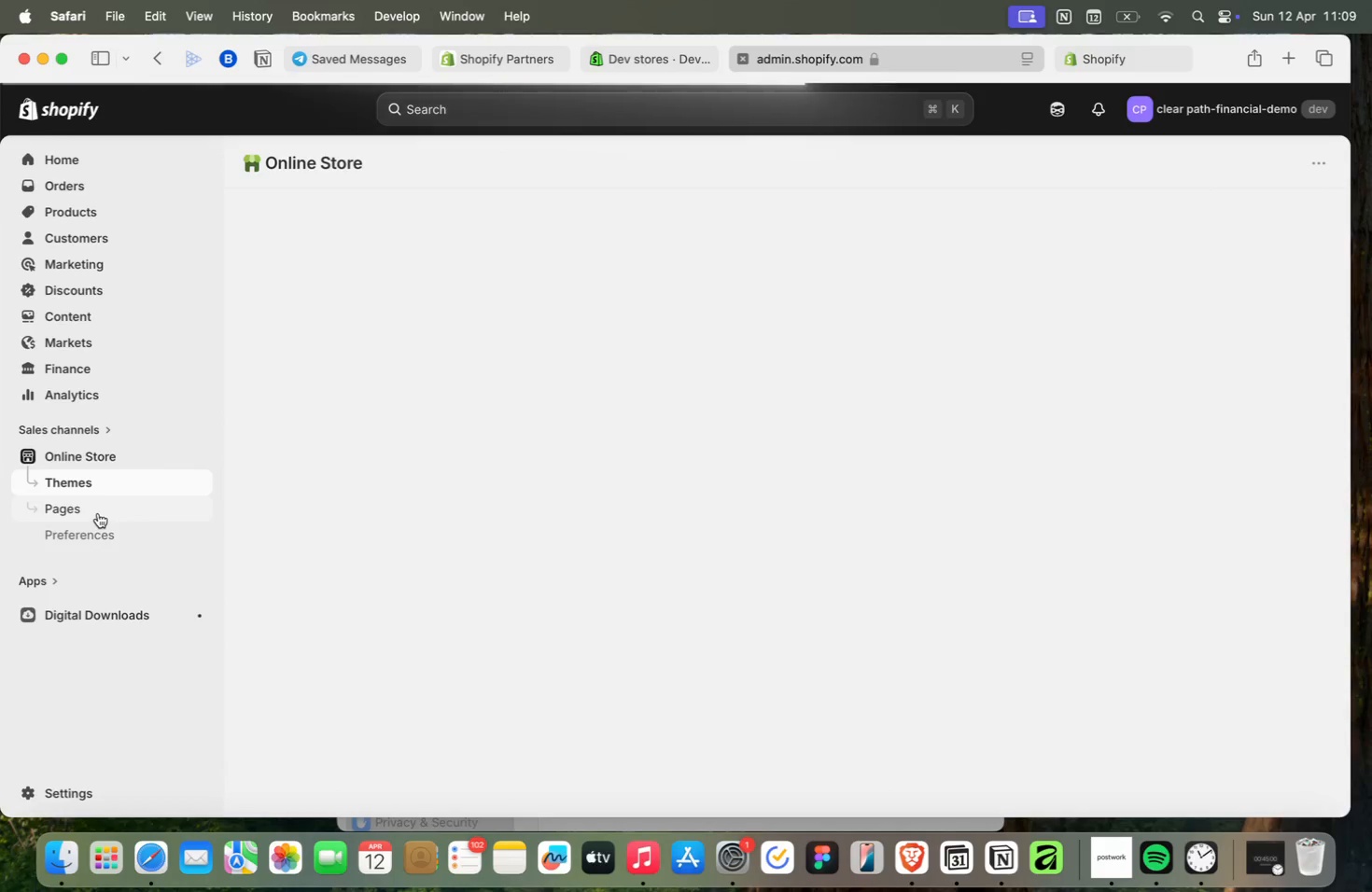 
scroll: coordinate [538, 585], scroll_direction: up, amount: 5.0
 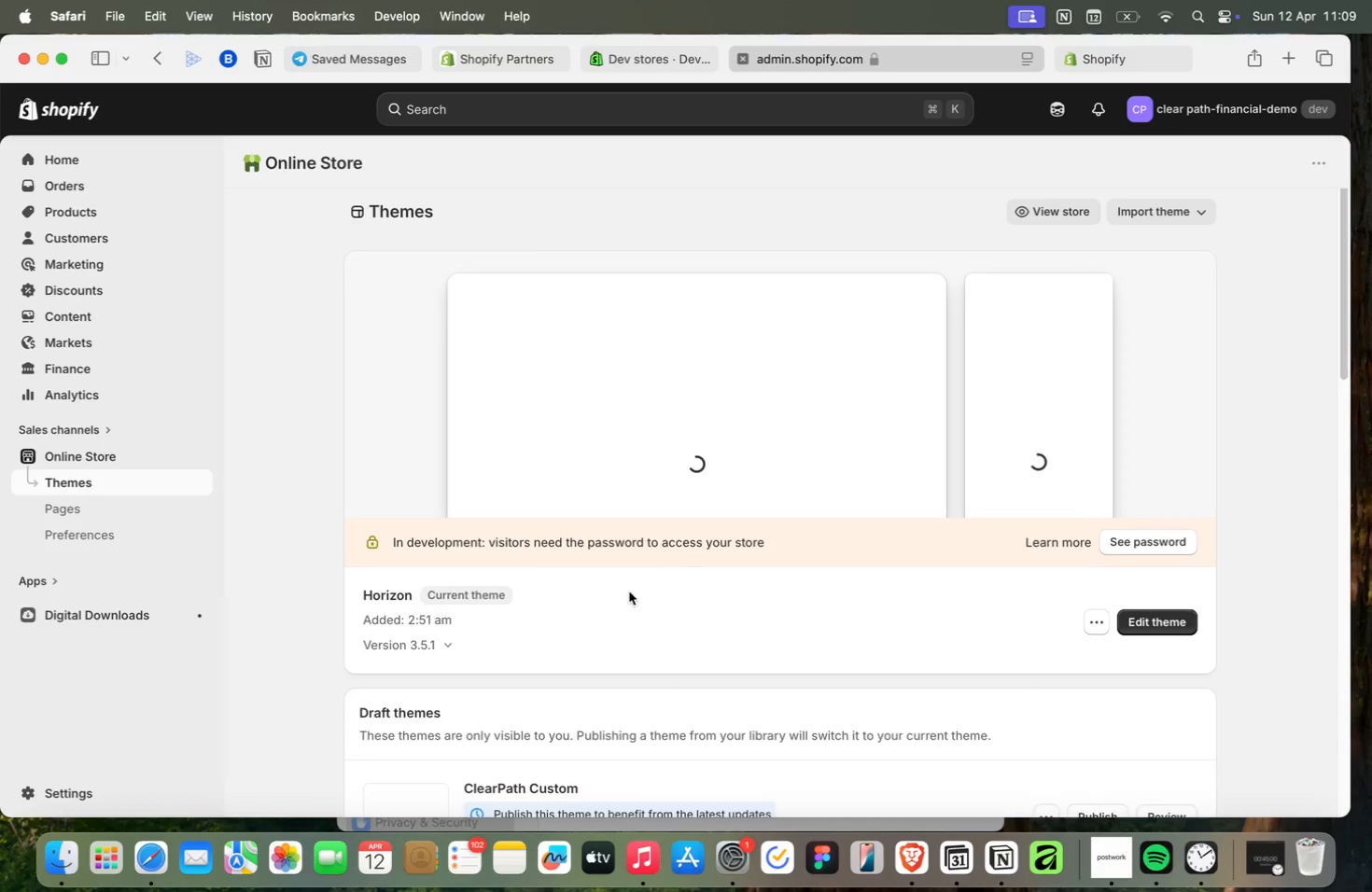 
scroll: coordinate [640, 598], scroll_direction: down, amount: 7.0
 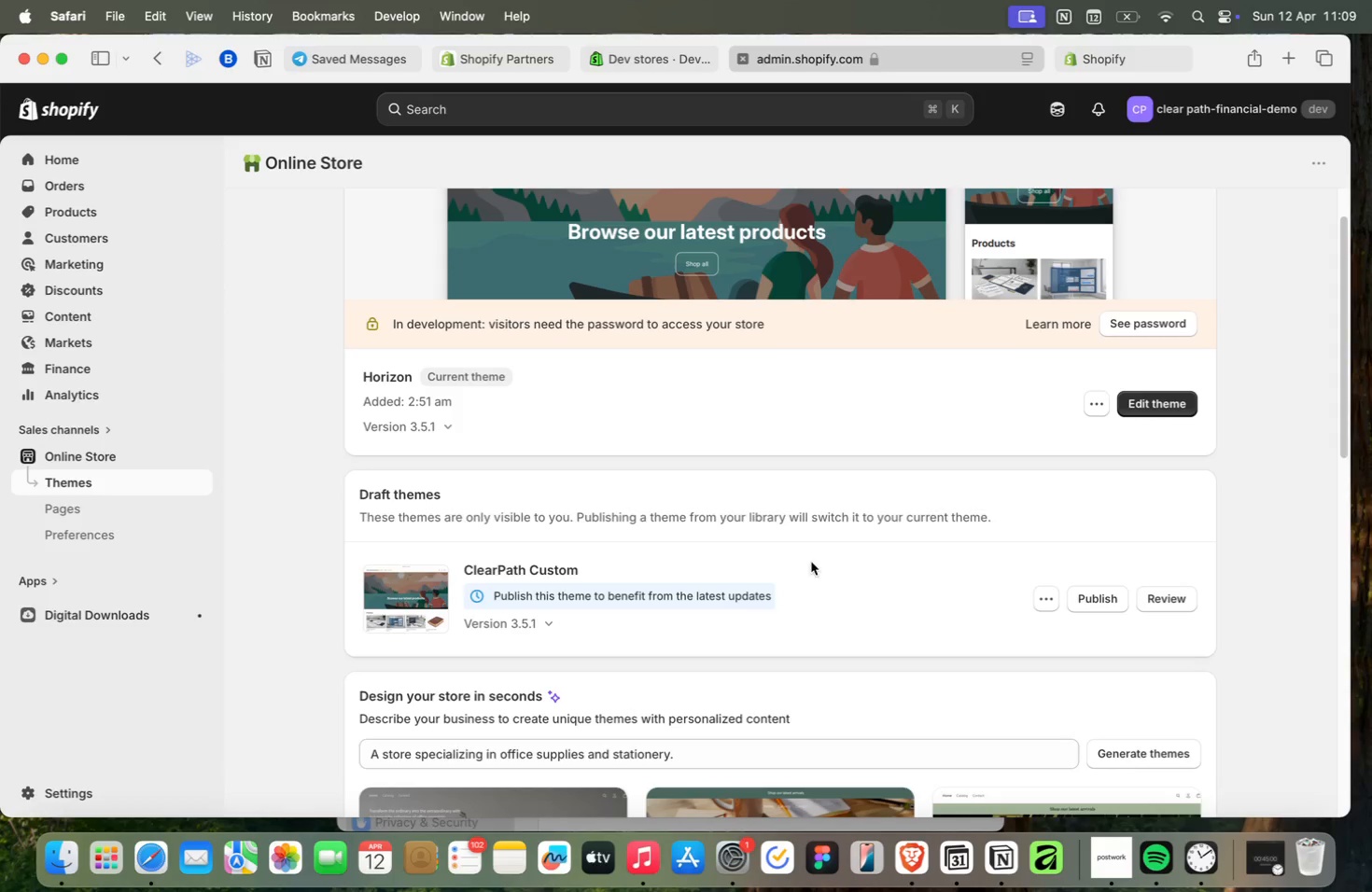 
wait(15.74)
 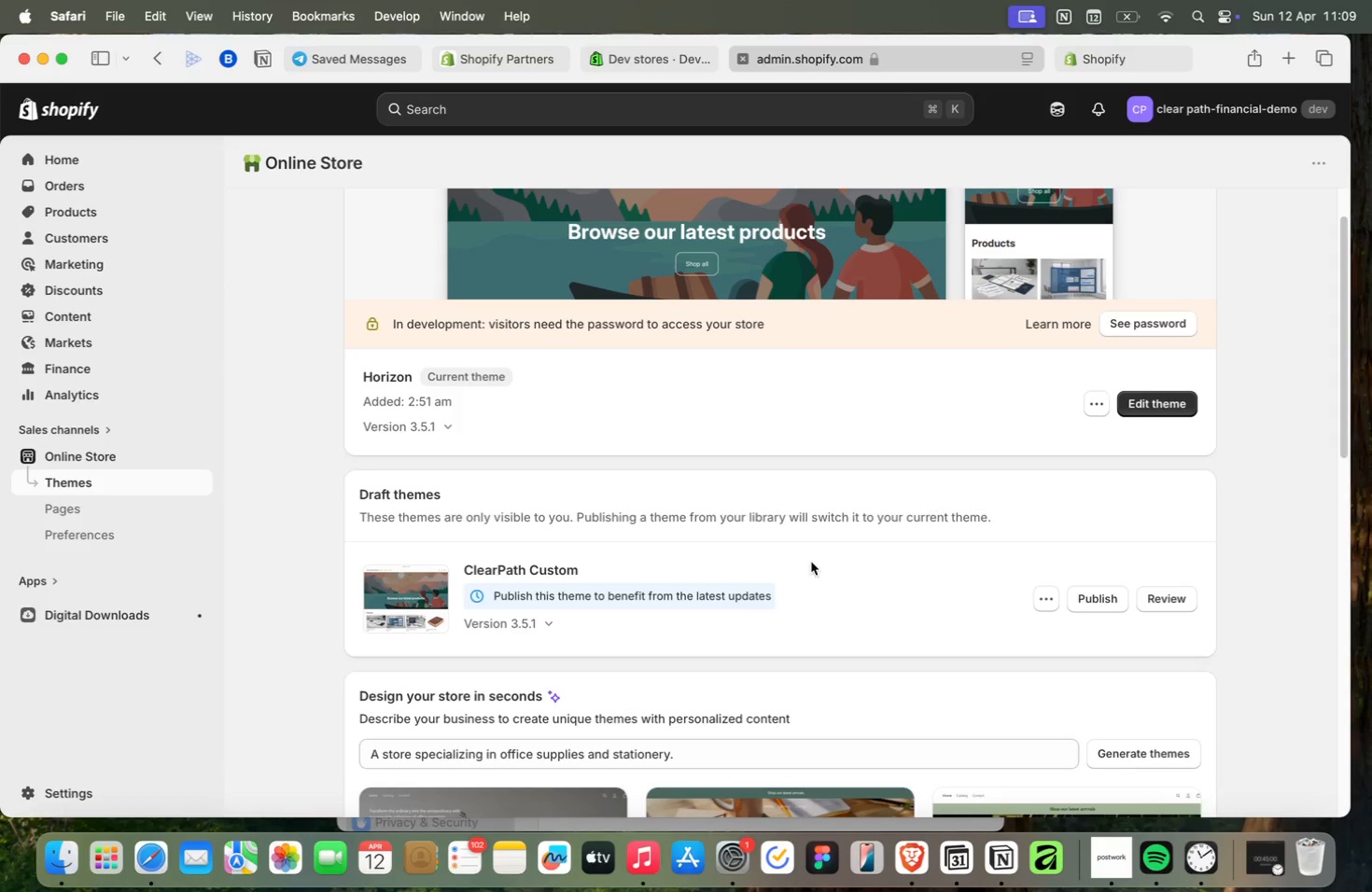 
scroll: coordinate [845, 542], scroll_direction: up, amount: 14.0
 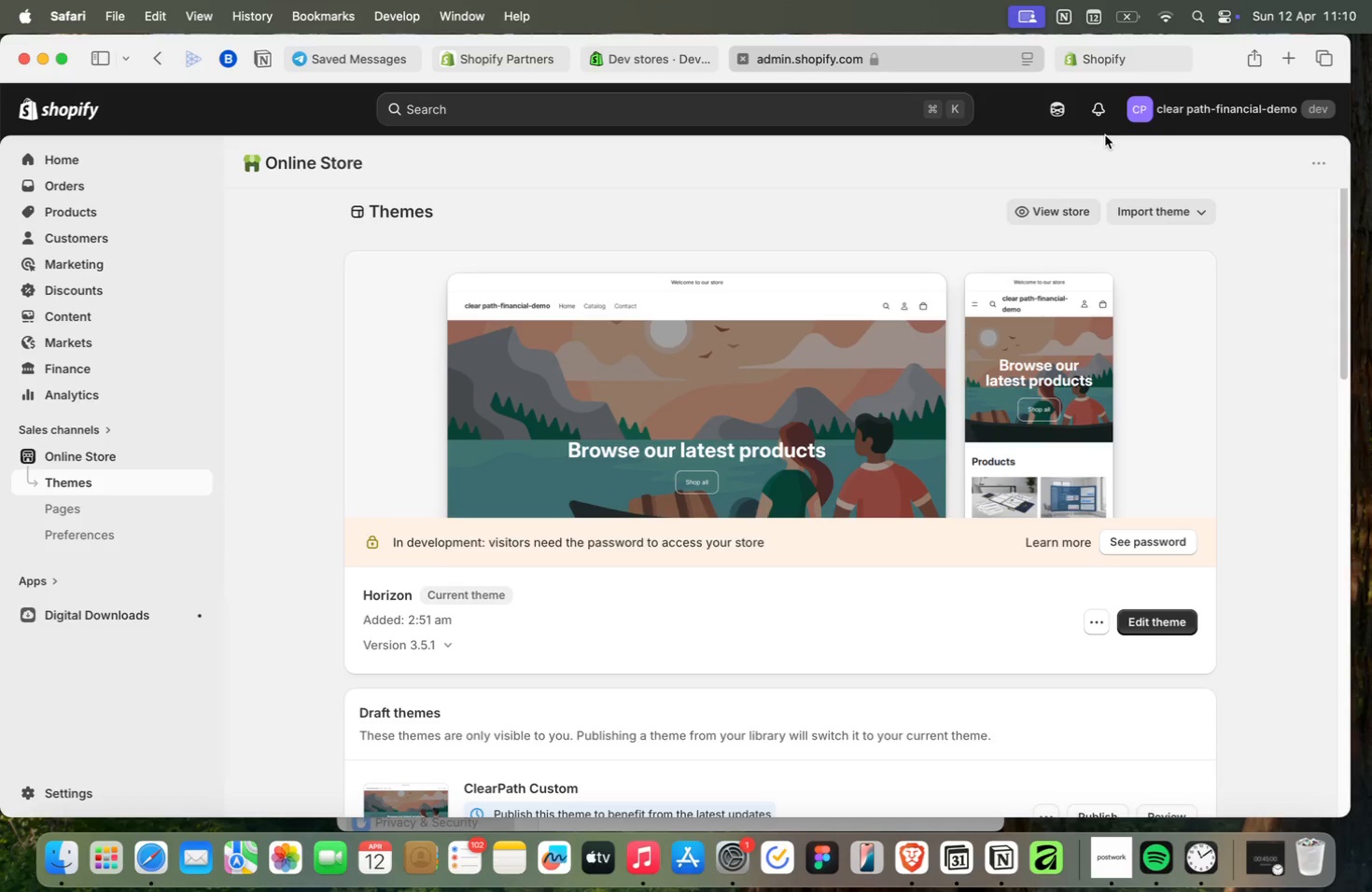 
wait(15.11)
 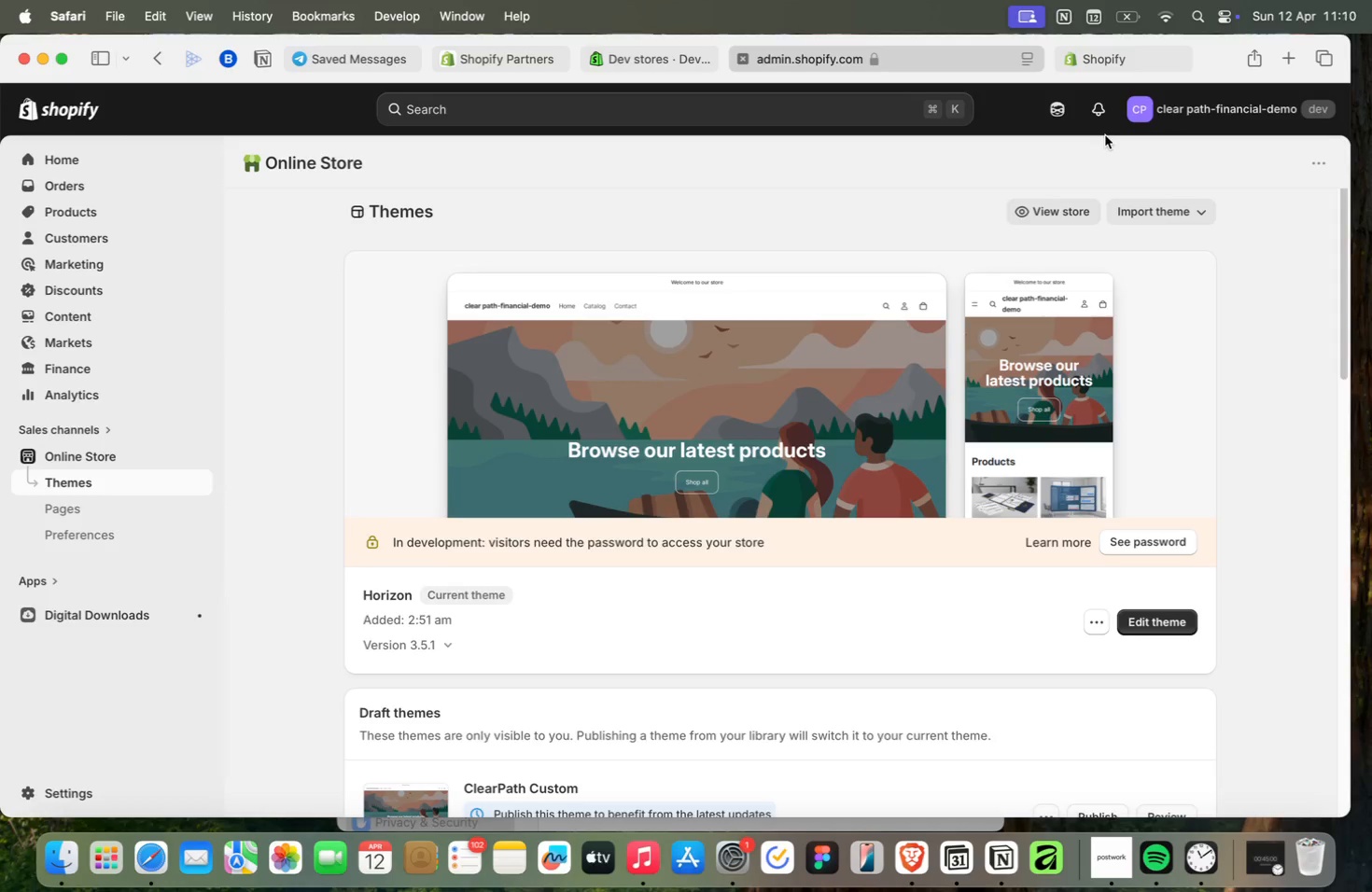 
left_click([1100, 66])
 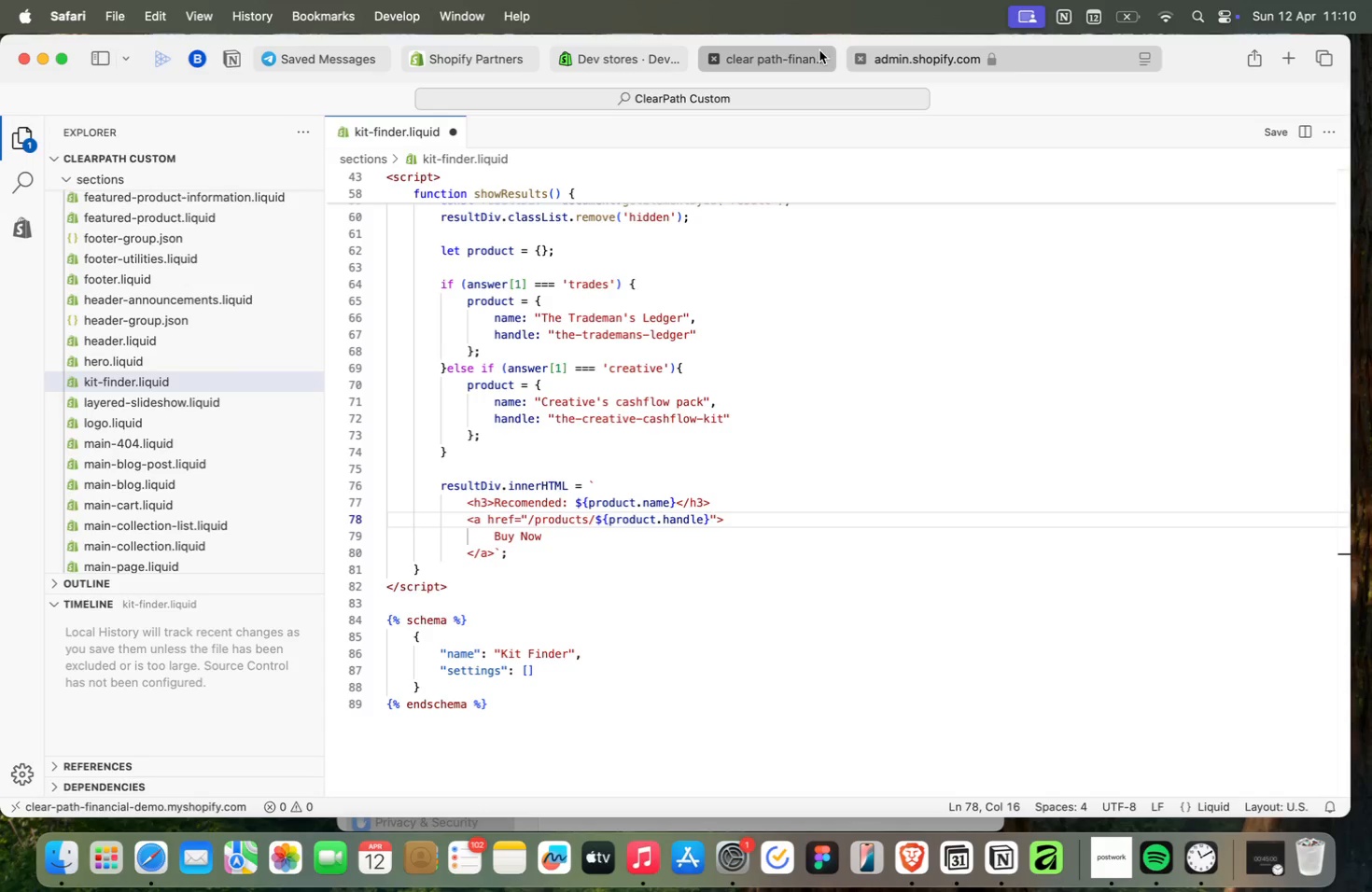 
left_click([794, 58])
 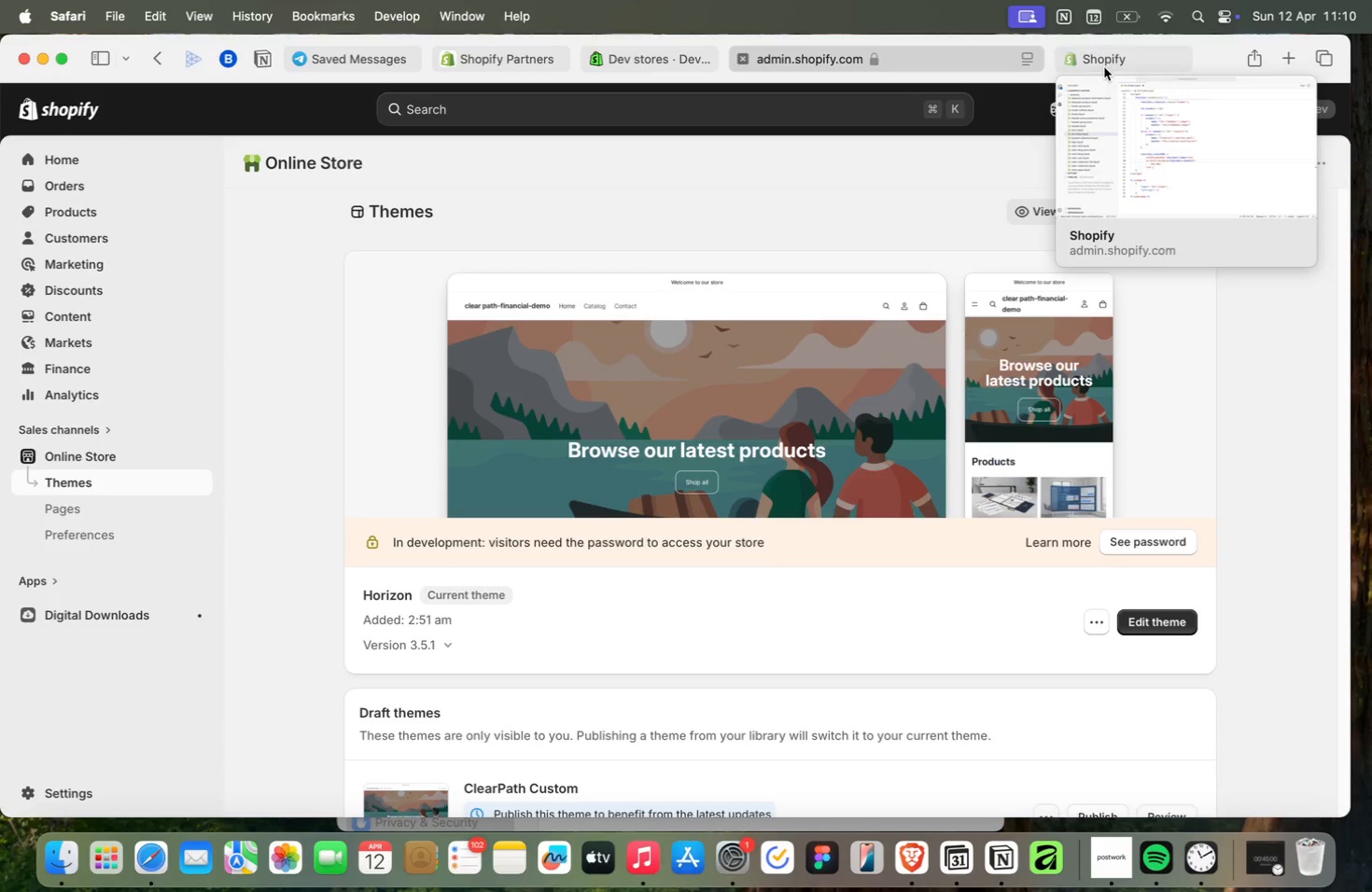 
left_click([1105, 64])
 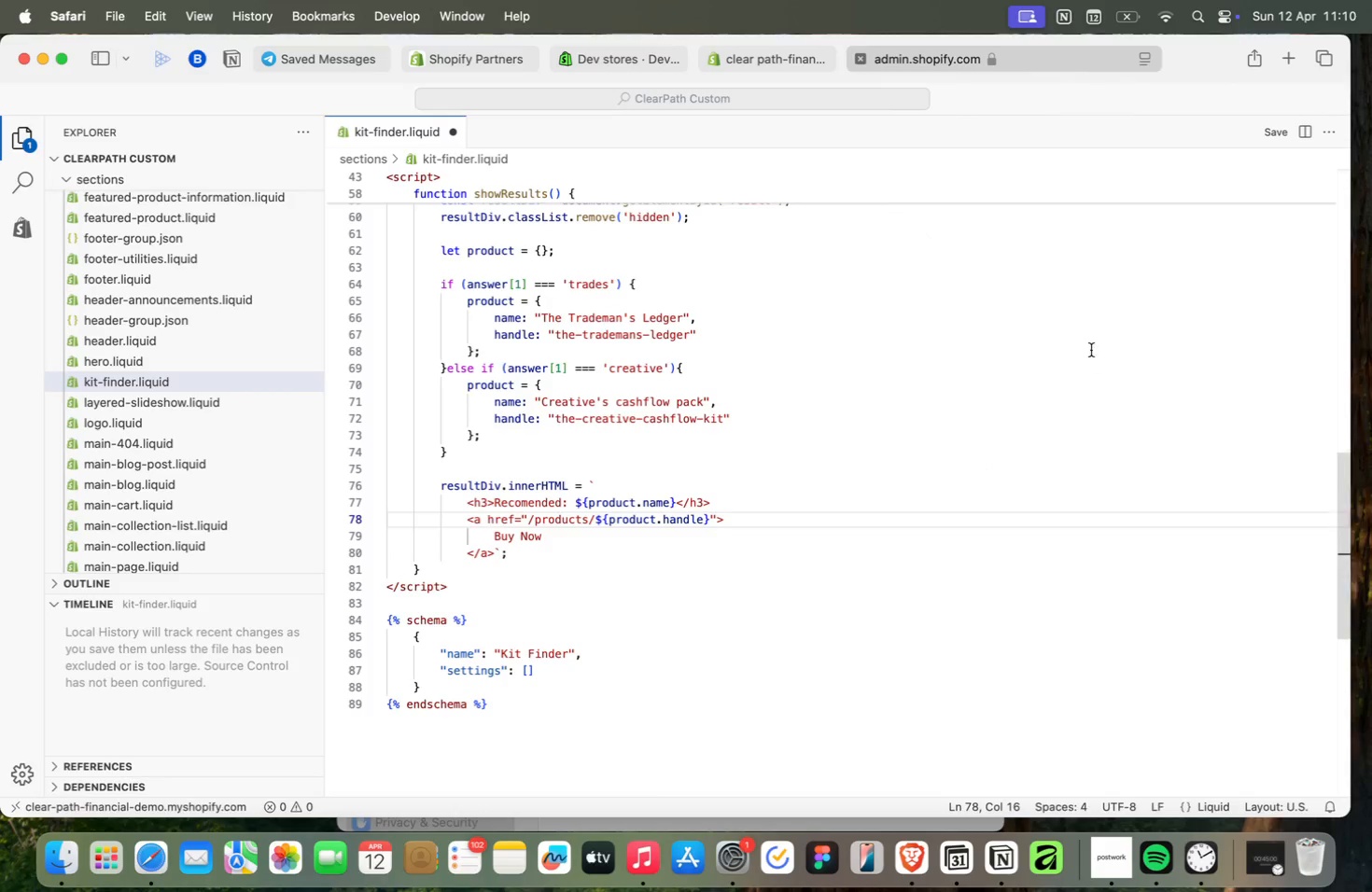 
key(Meta+Tab)